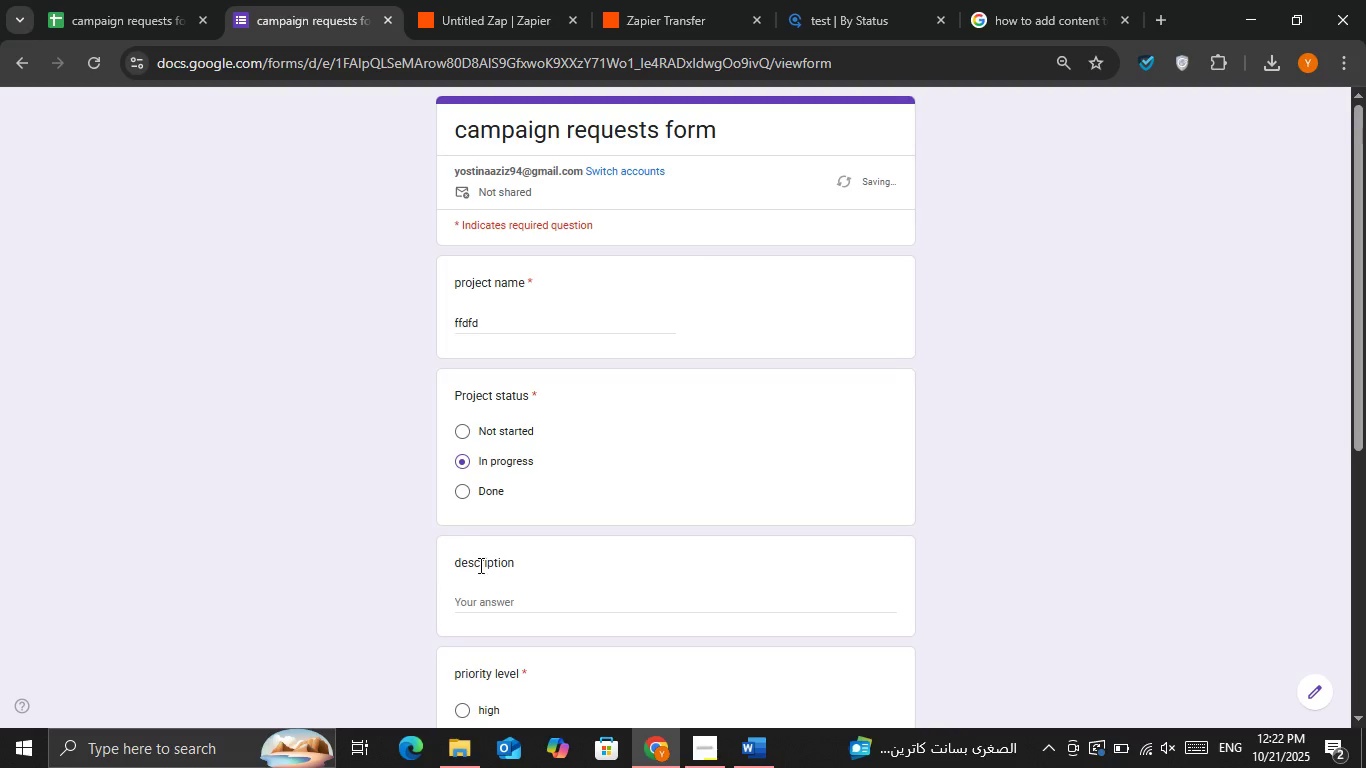 
left_click([481, 588])
 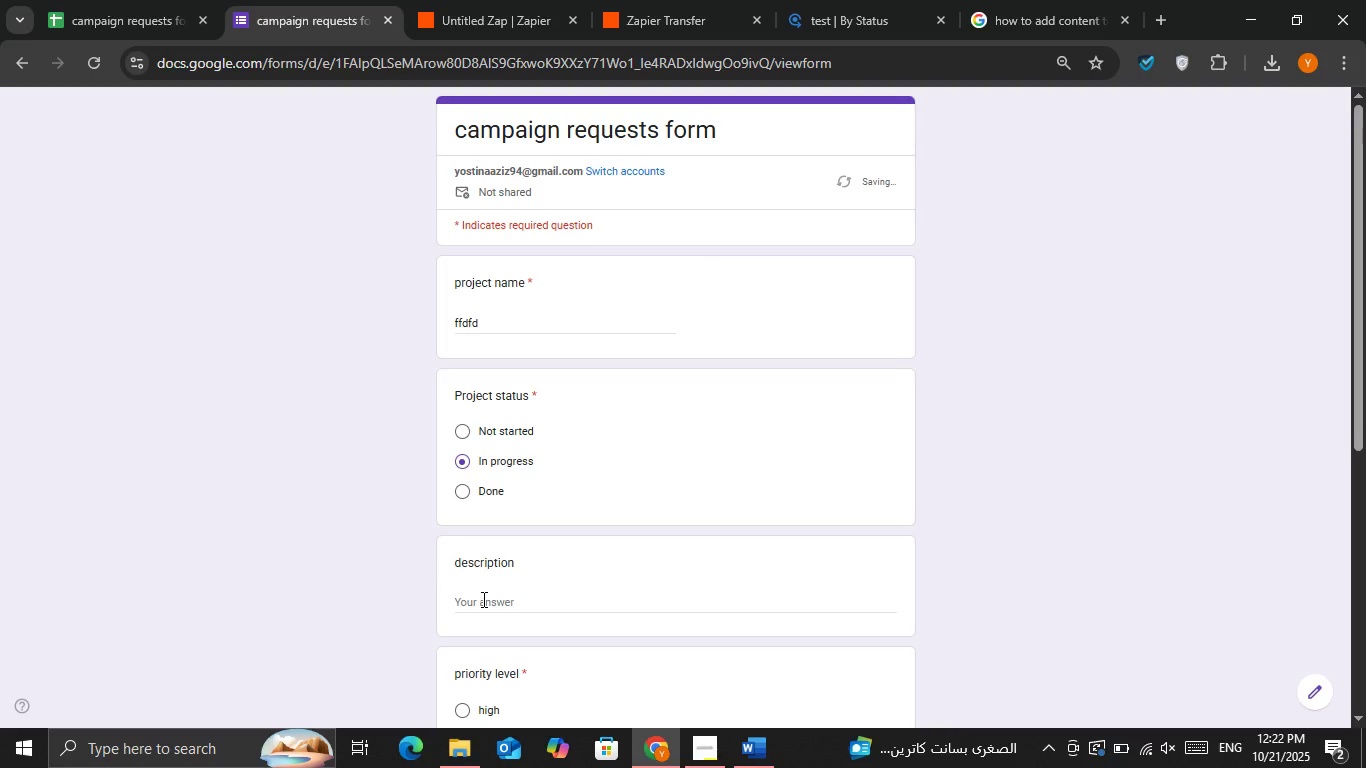 
key(F)
 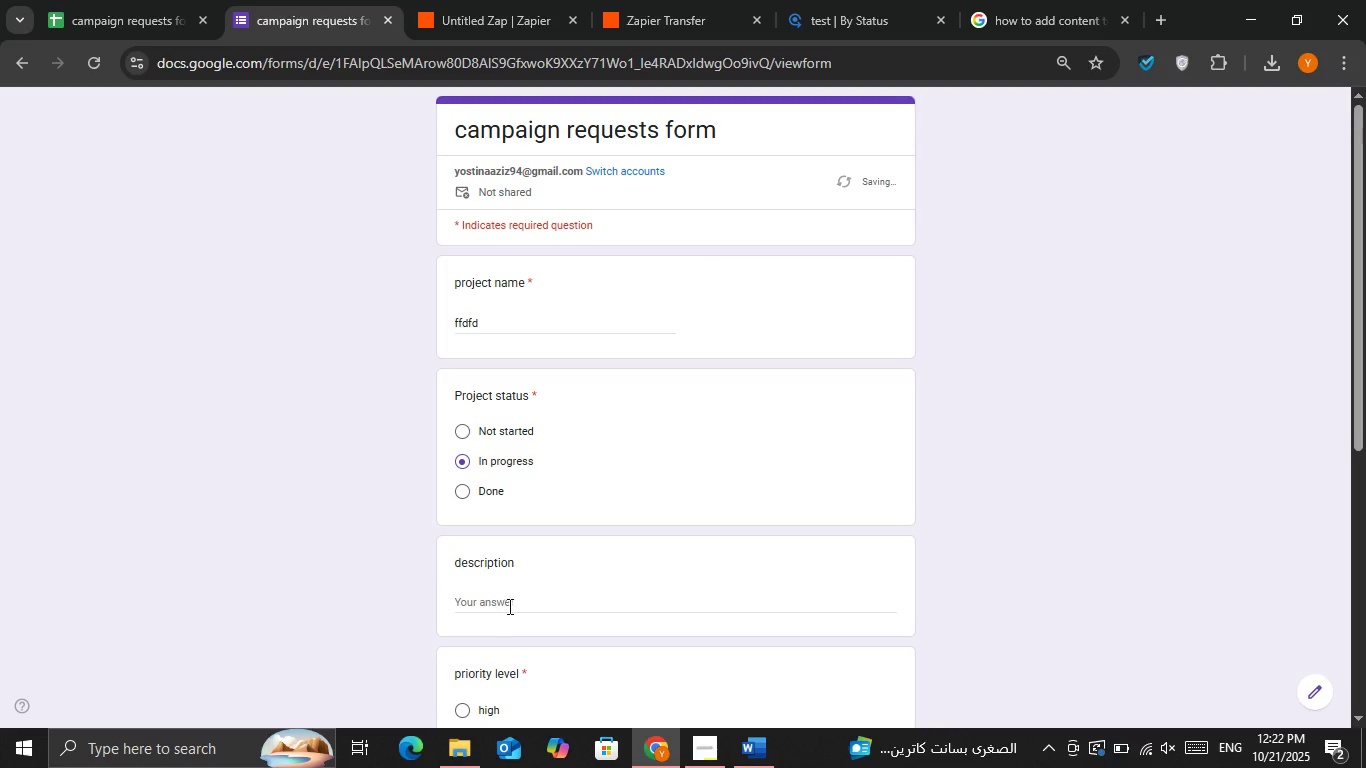 
double_click([511, 605])
 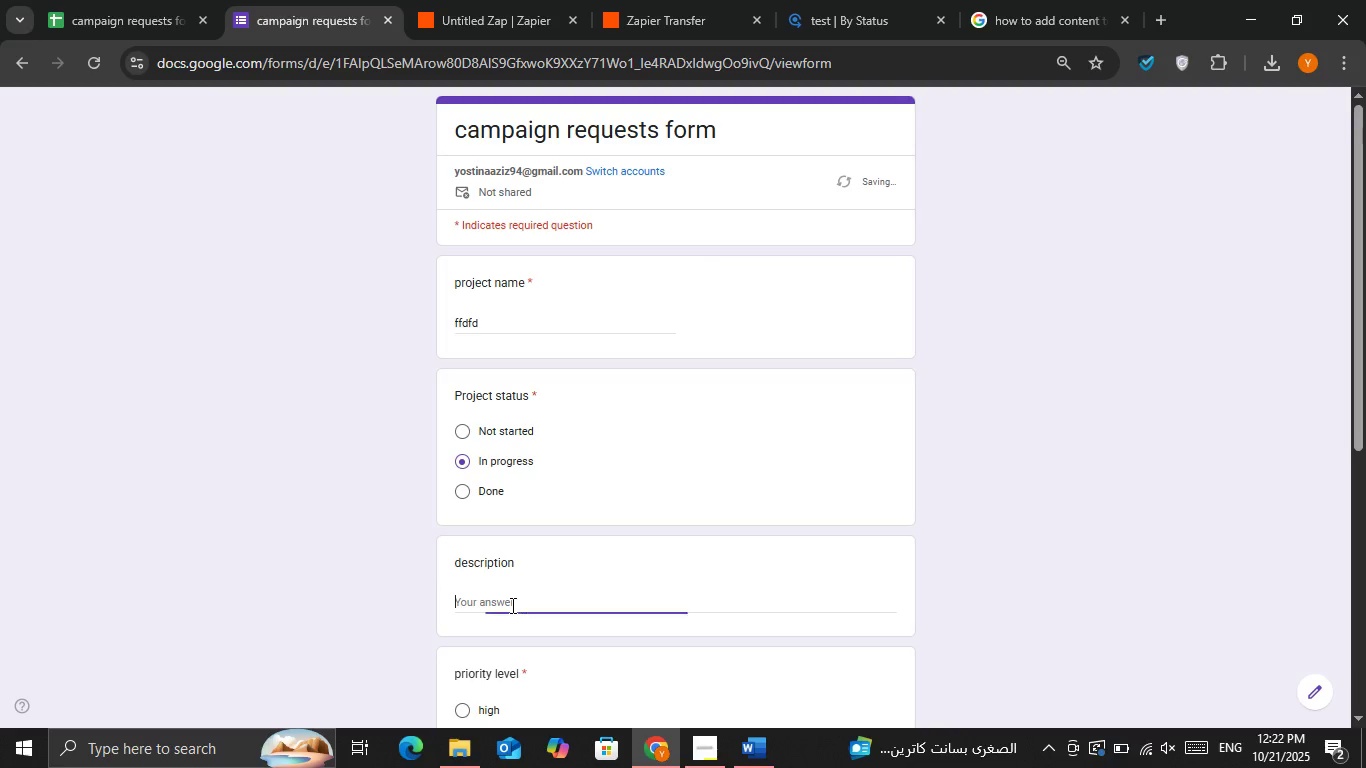 
key(F)
 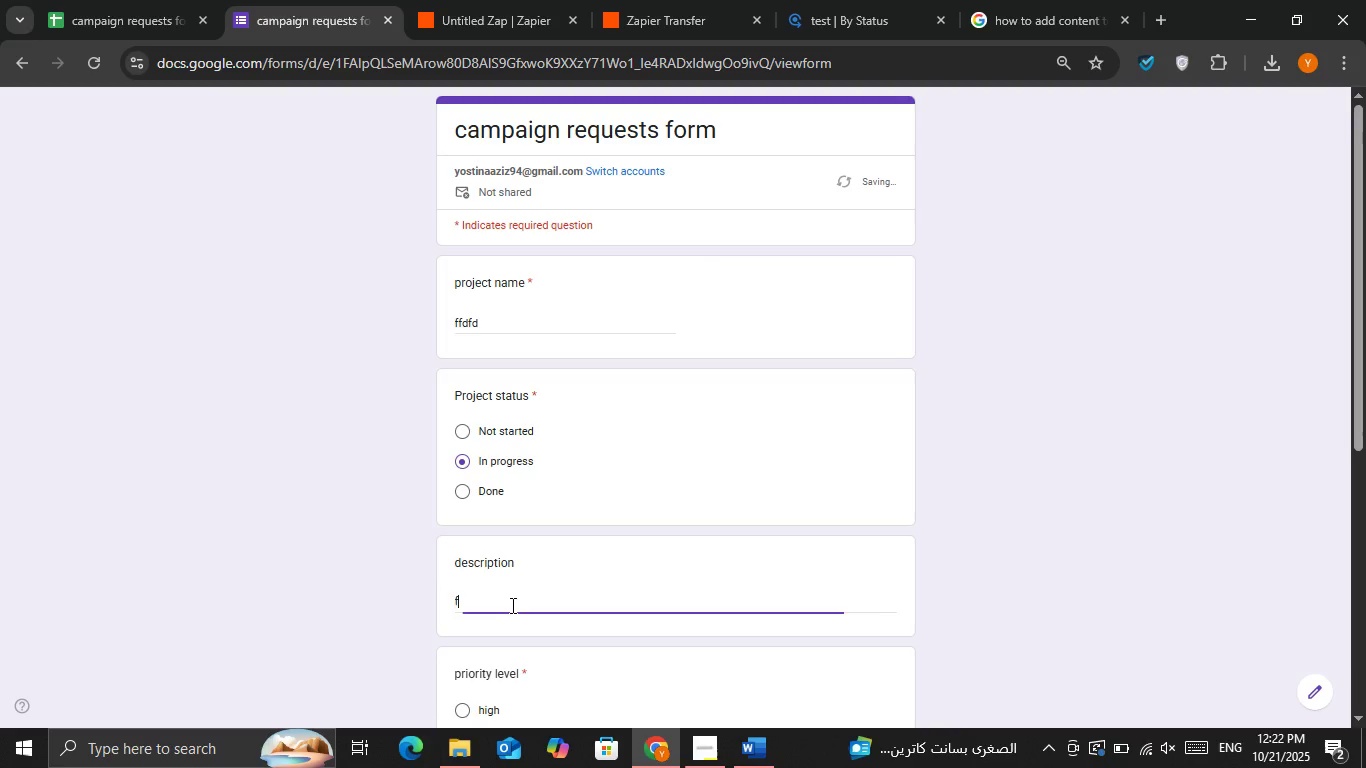 
triple_click([511, 605])
 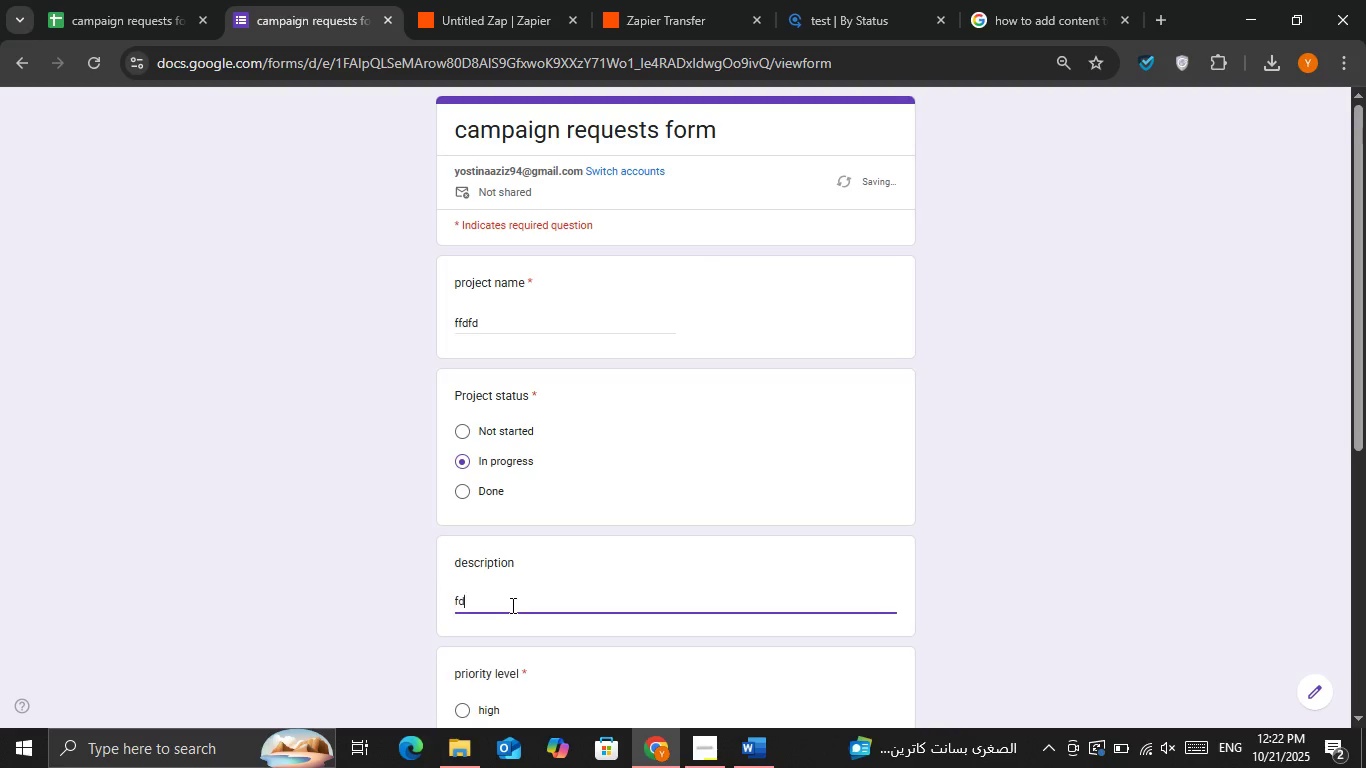 
type(ddd)
 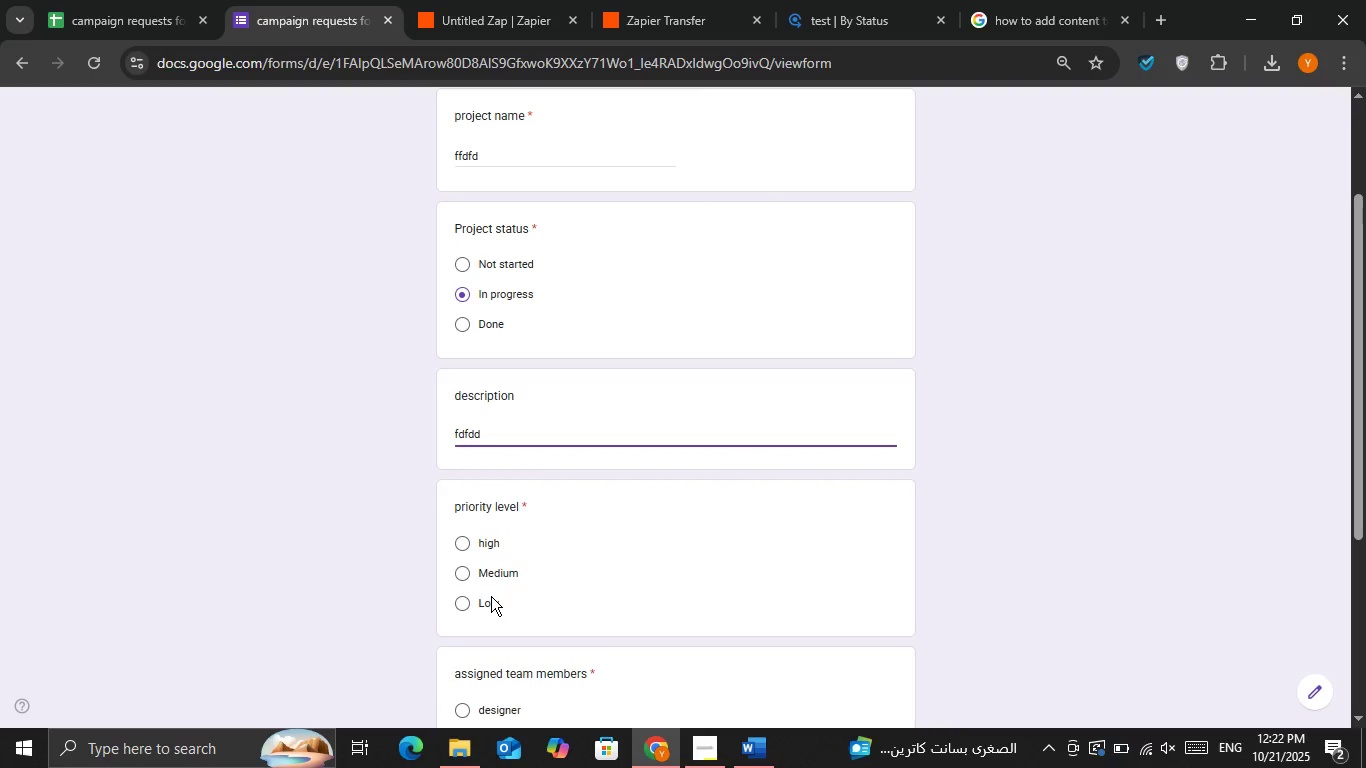 
hold_key(key=F, duration=0.42)
 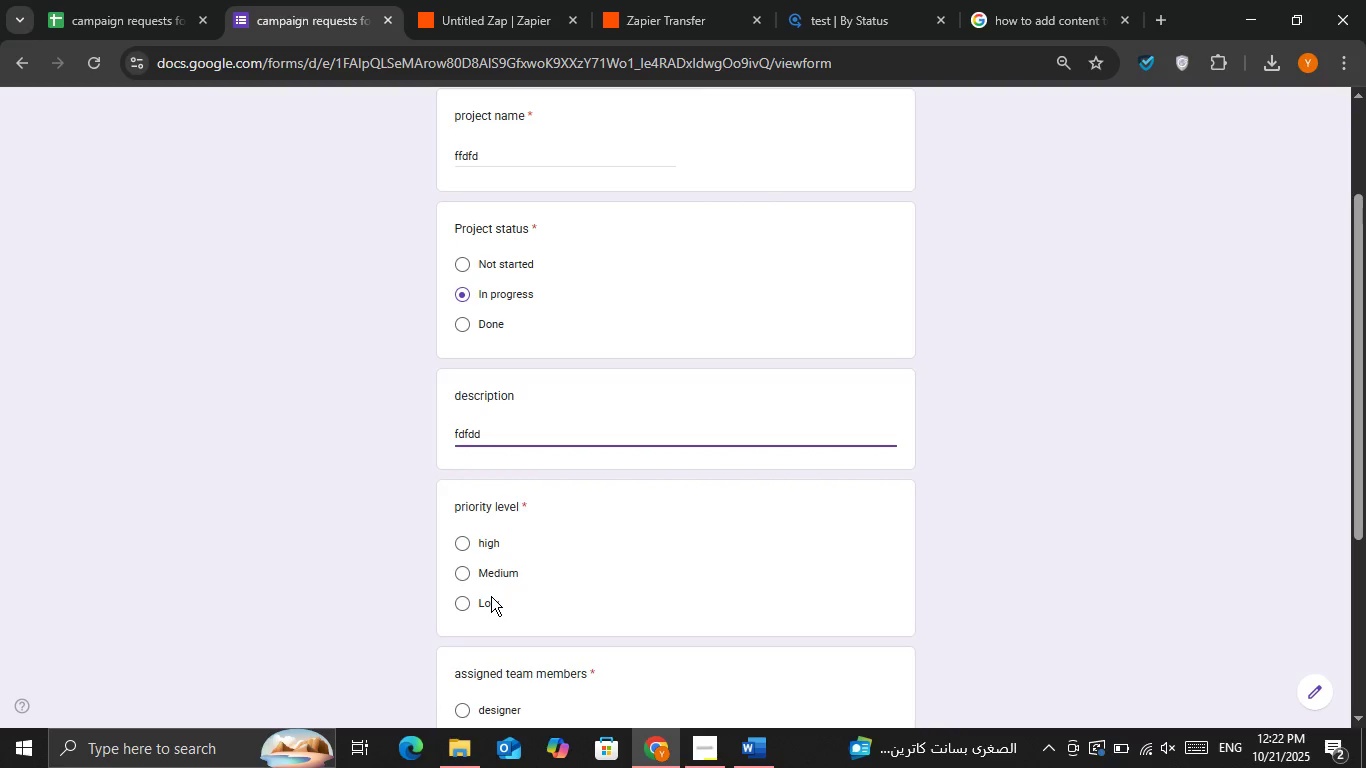 
scroll: coordinate [511, 605], scroll_direction: down, amount: 1.0
 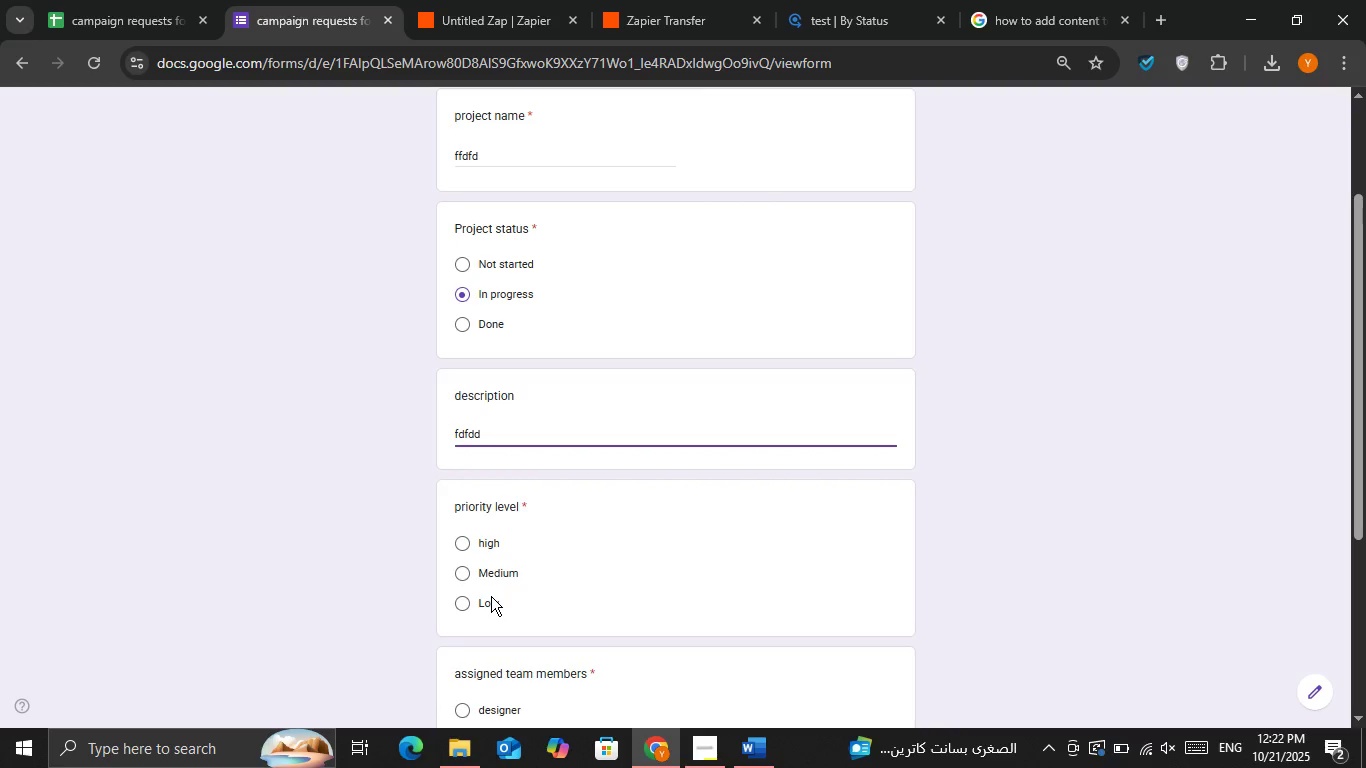 
left_click([491, 596])
 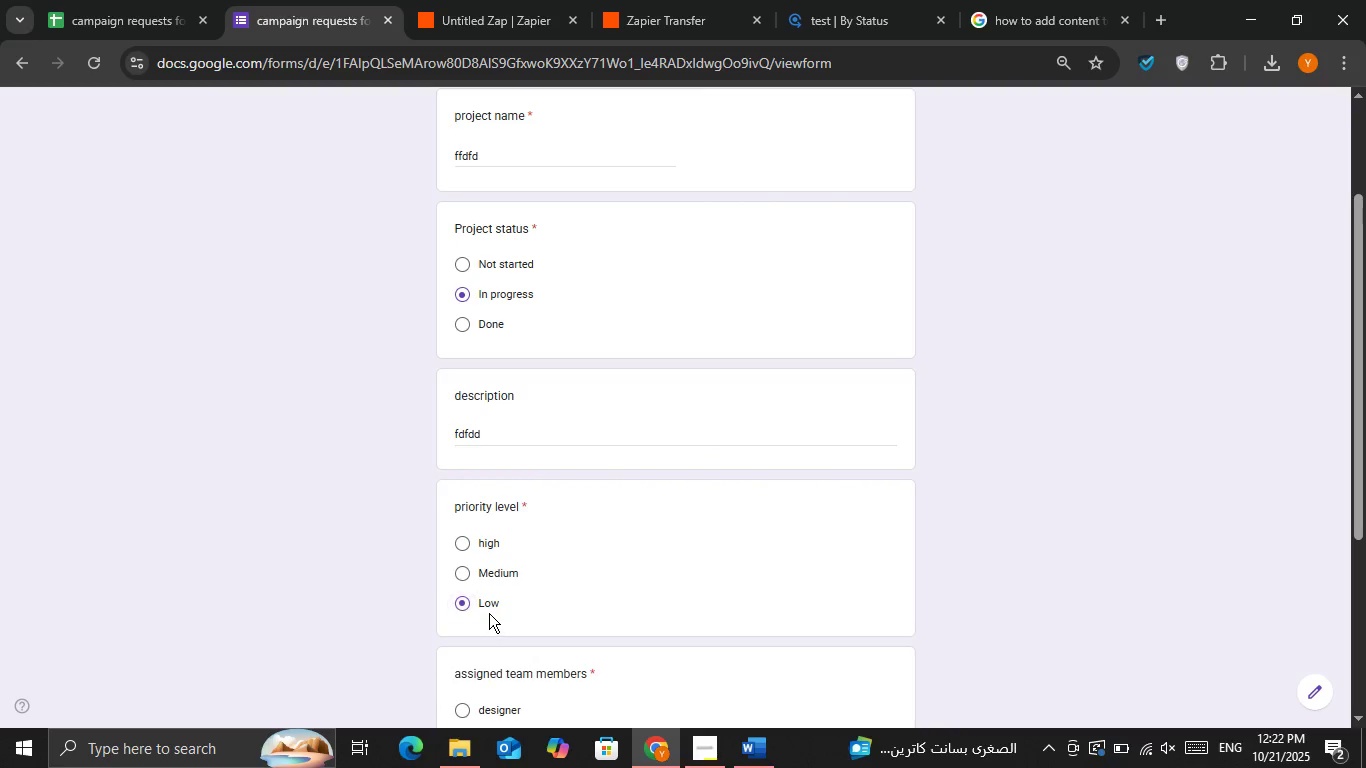 
scroll: coordinate [481, 607], scroll_direction: down, amount: 2.0
 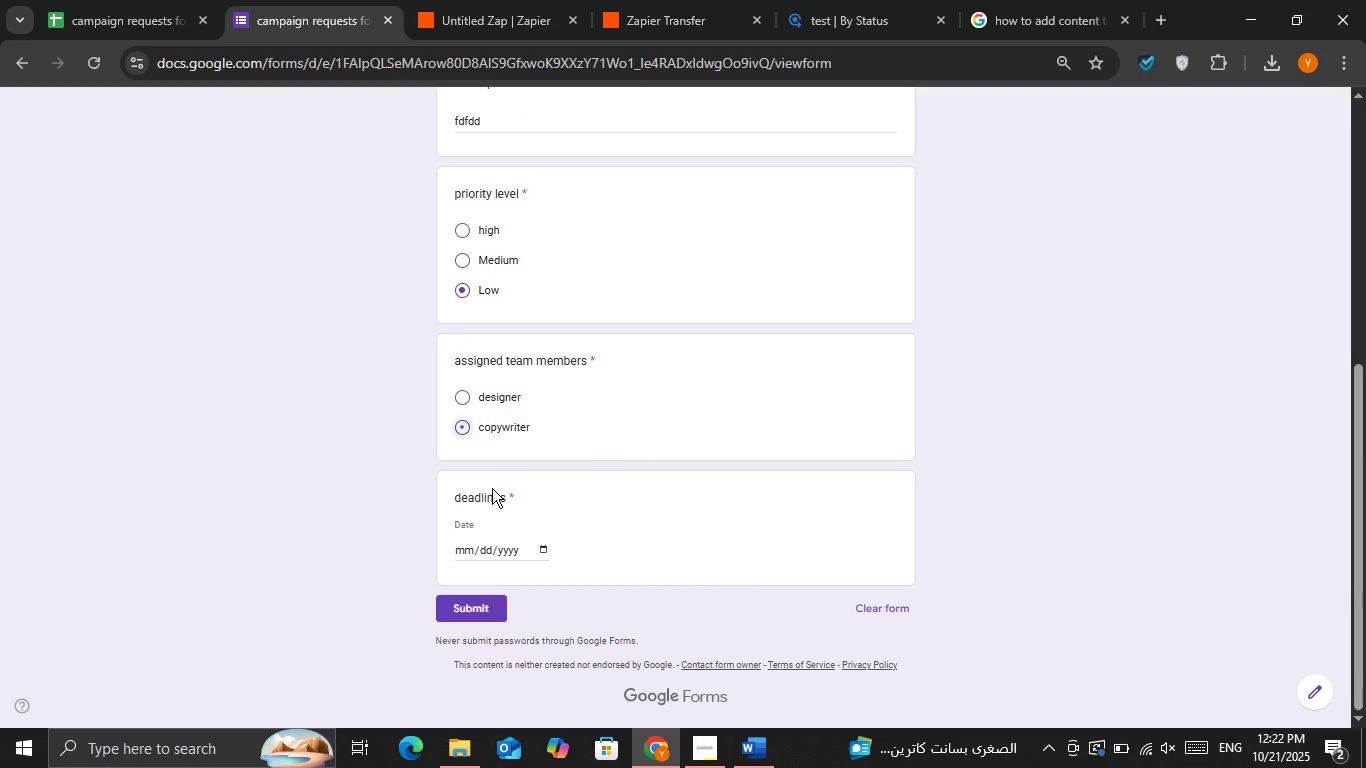 
double_click([494, 537])
 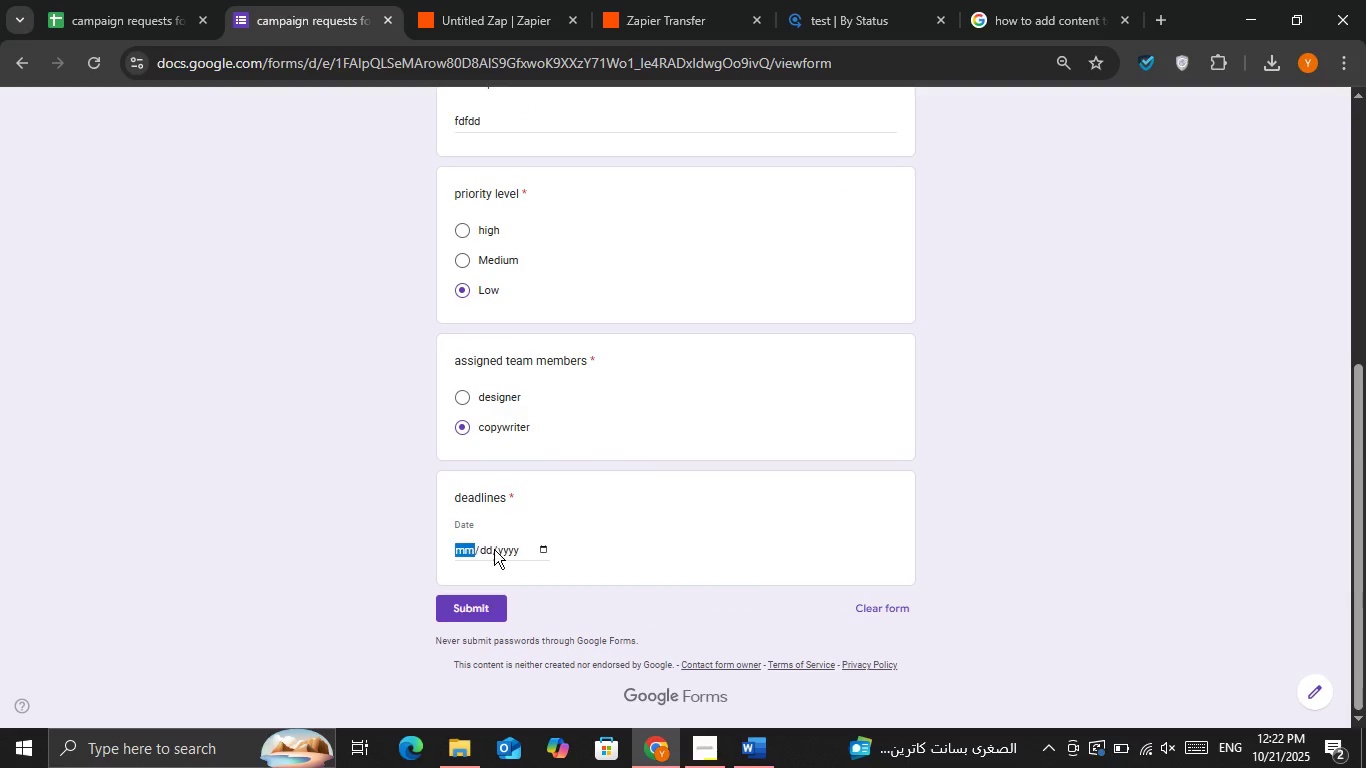 
triple_click([494, 549])
 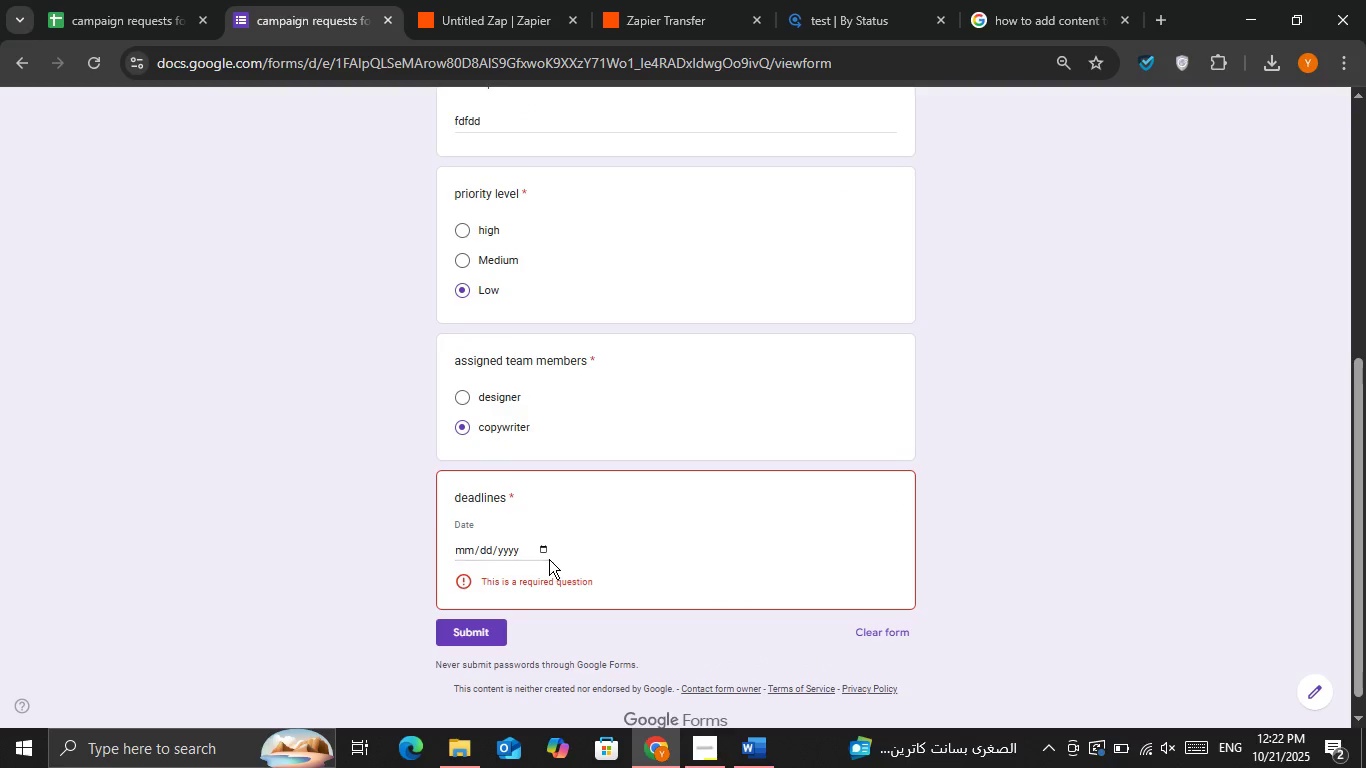 
left_click([532, 554])
 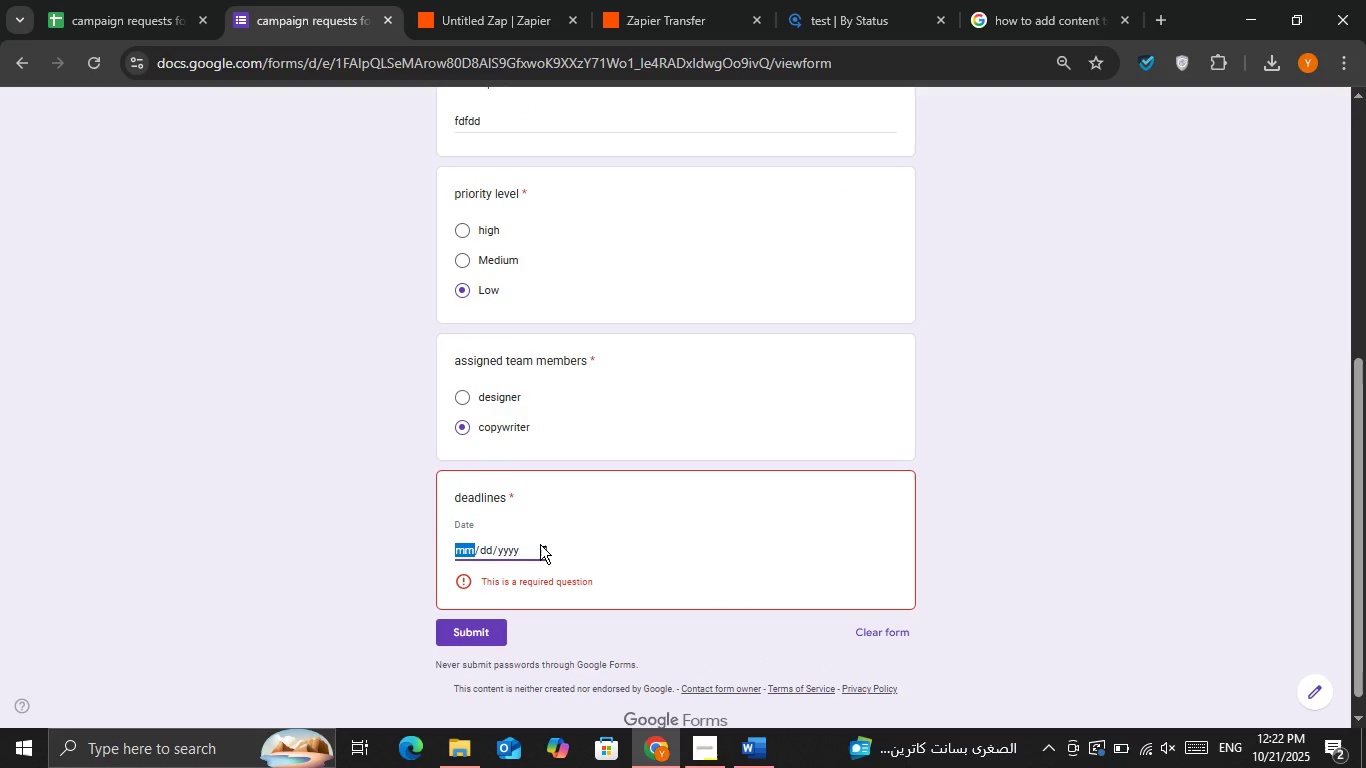 
left_click([541, 549])
 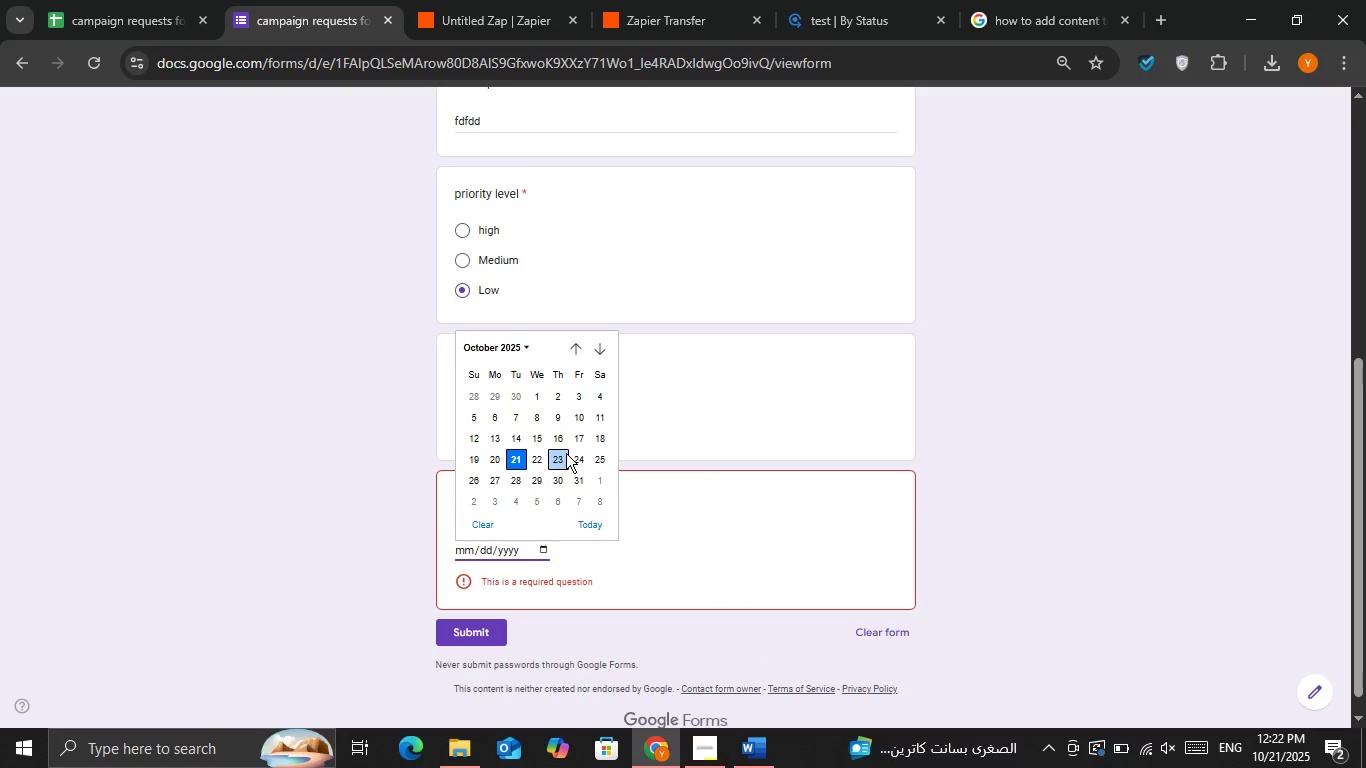 
left_click([566, 453])
 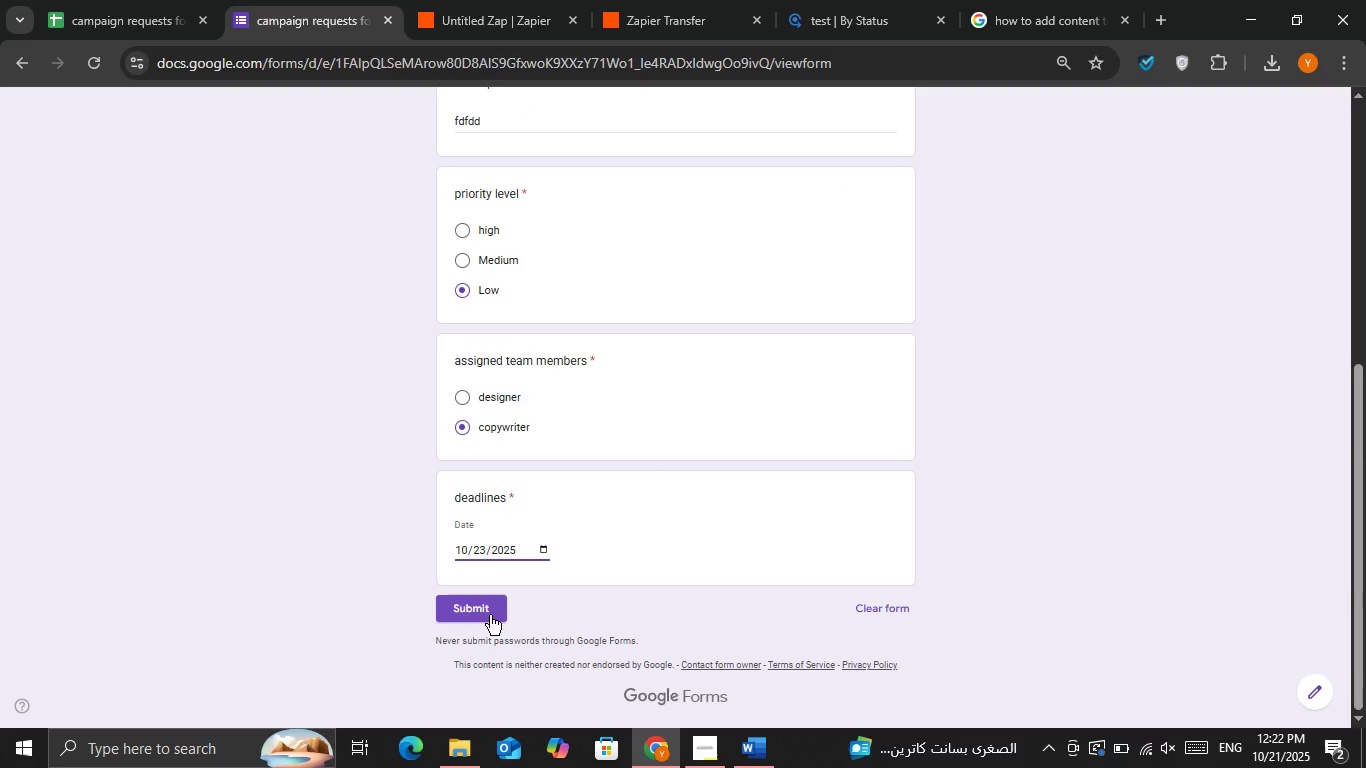 
left_click([489, 615])
 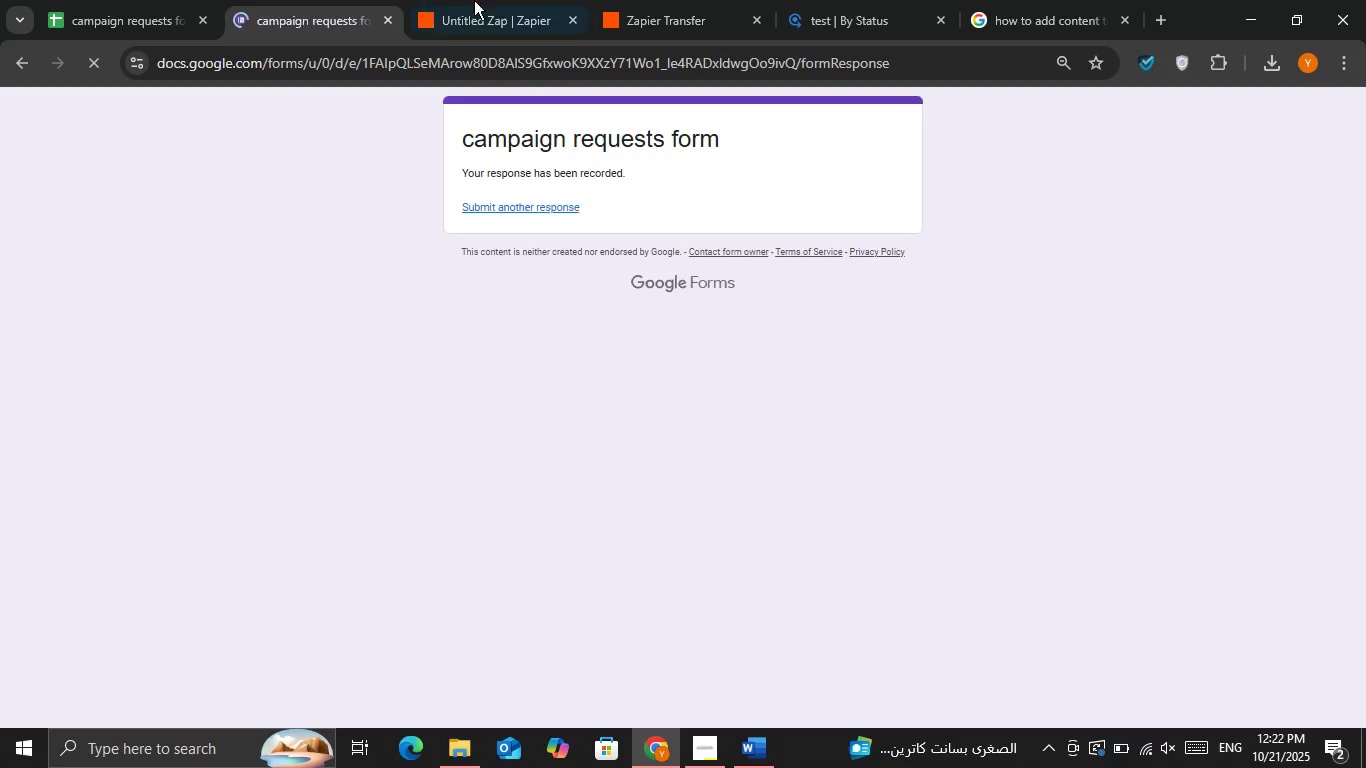 
left_click([490, 0])
 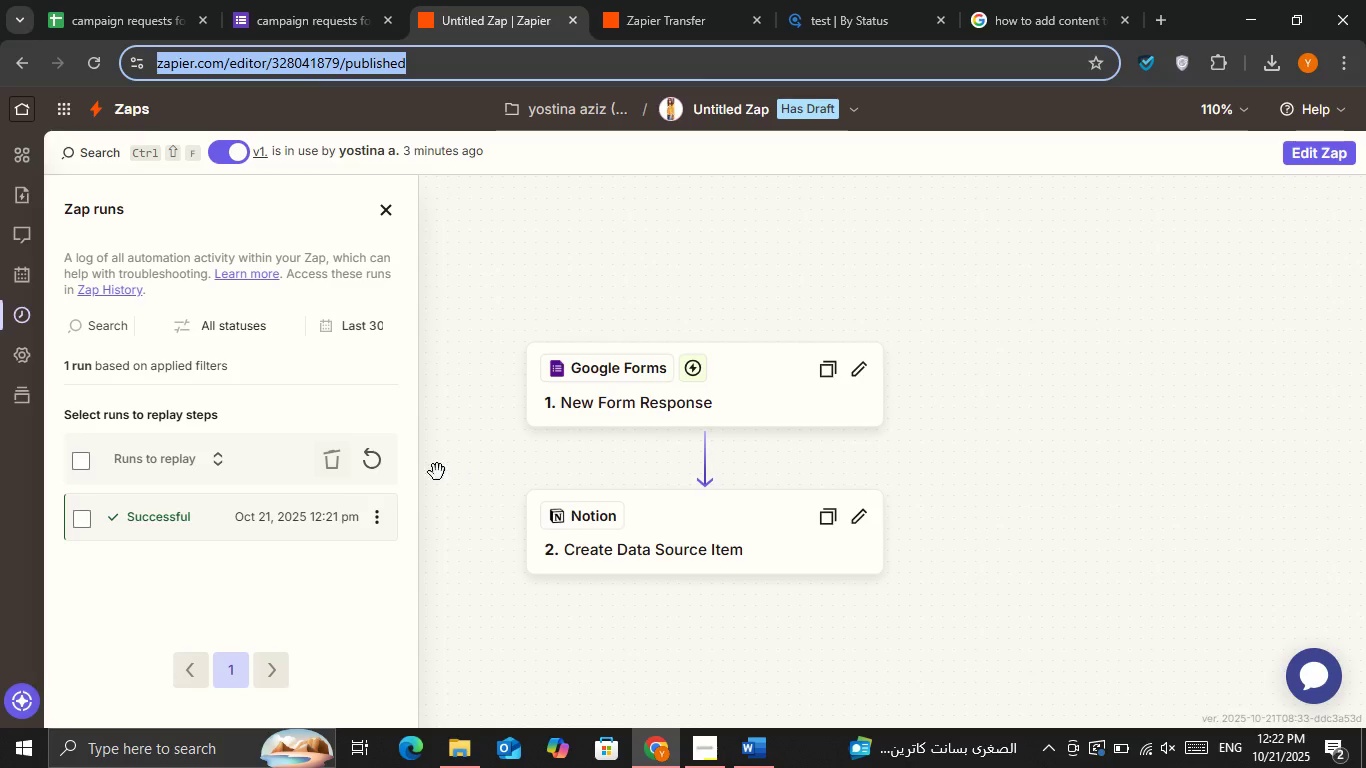 
left_click([428, 466])
 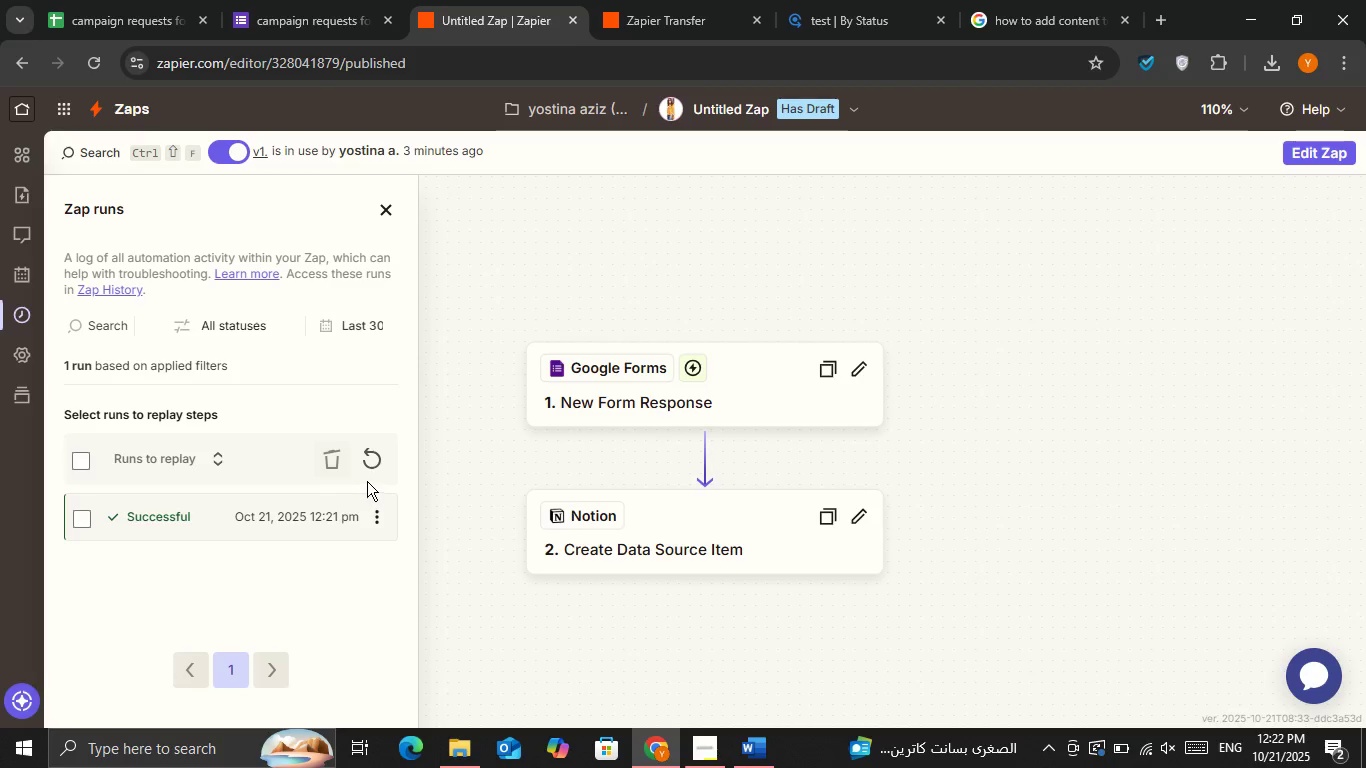 
left_click([377, 457])
 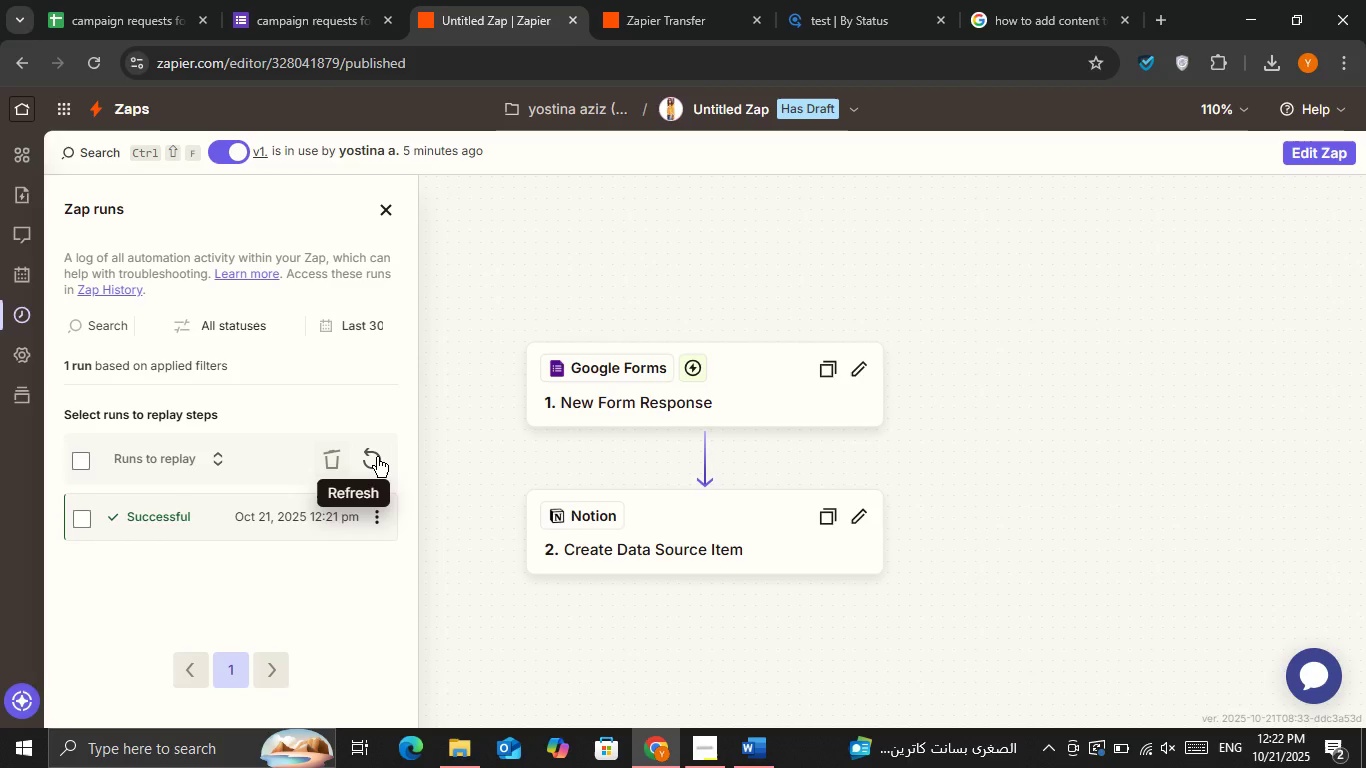 
left_click([377, 457])
 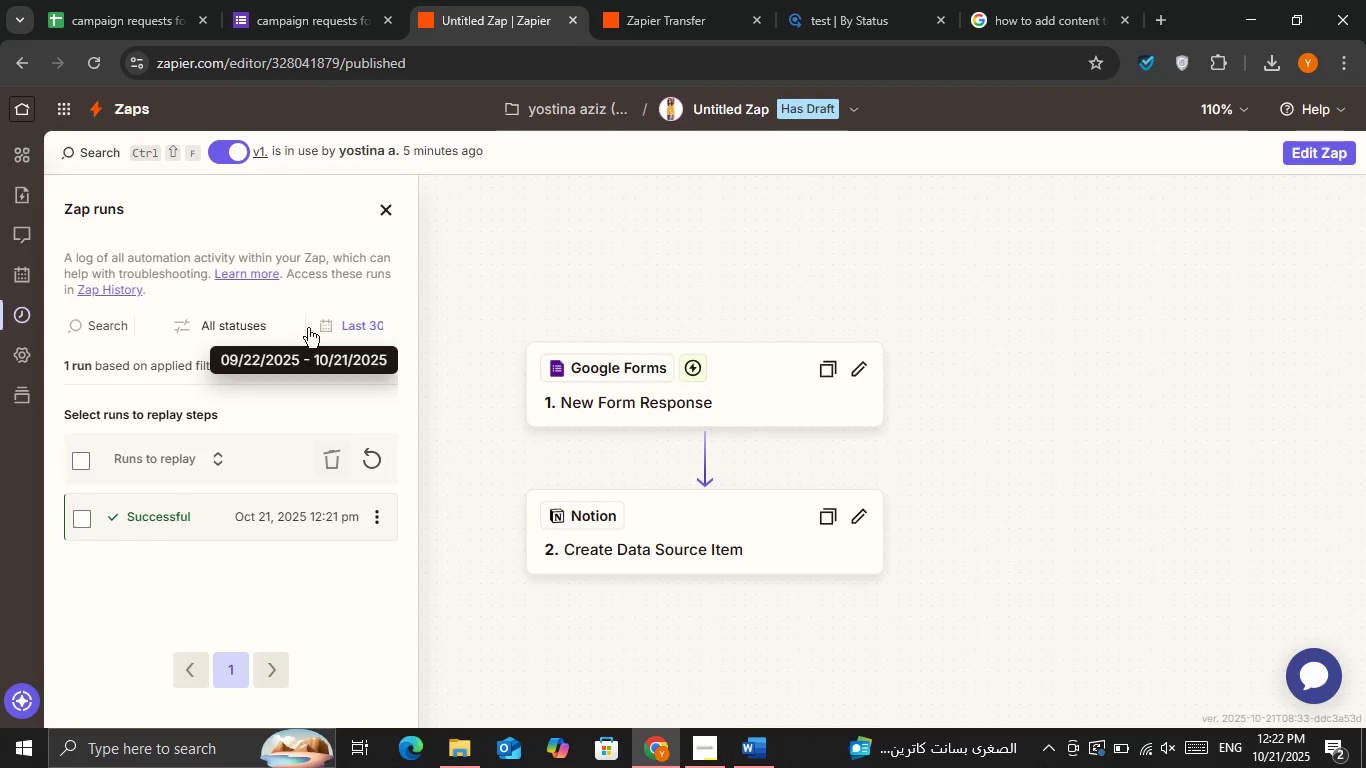 
left_click([237, 331])
 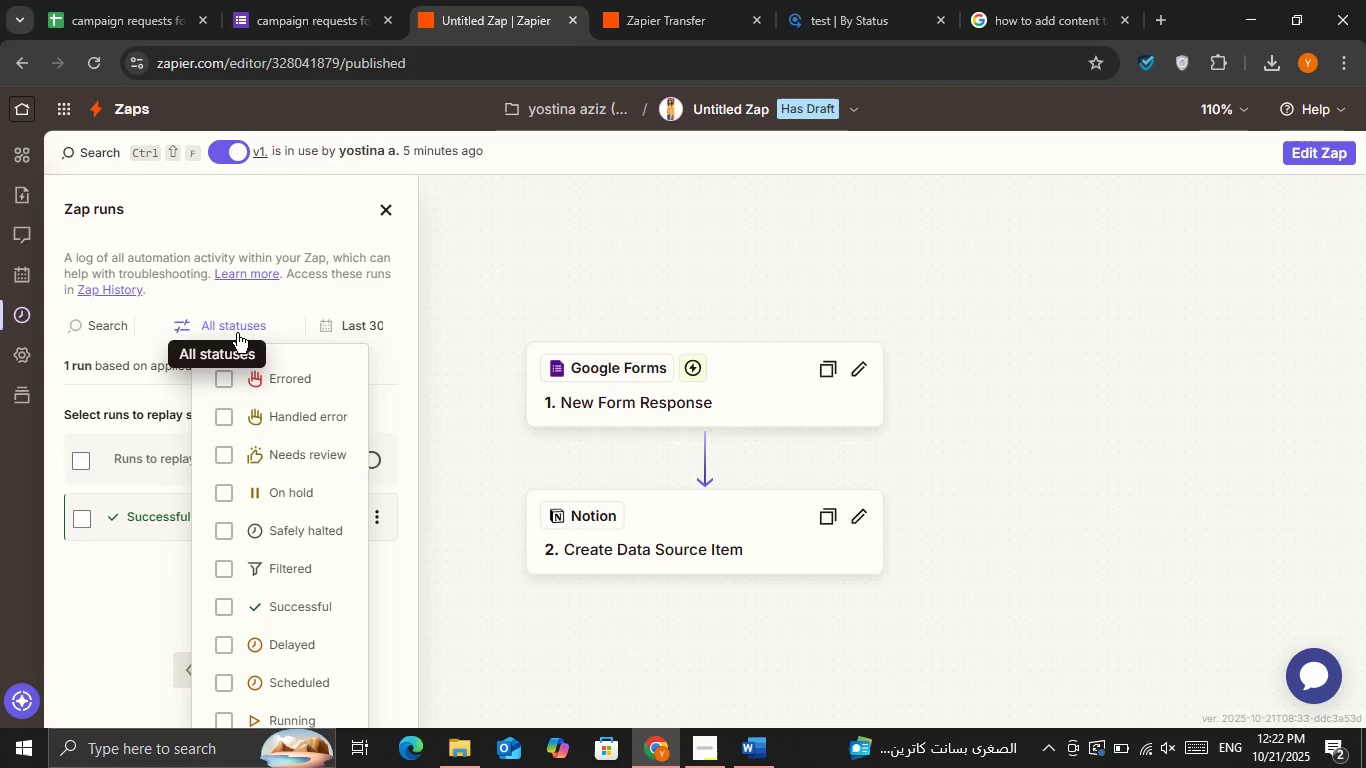 
left_click([237, 333])
 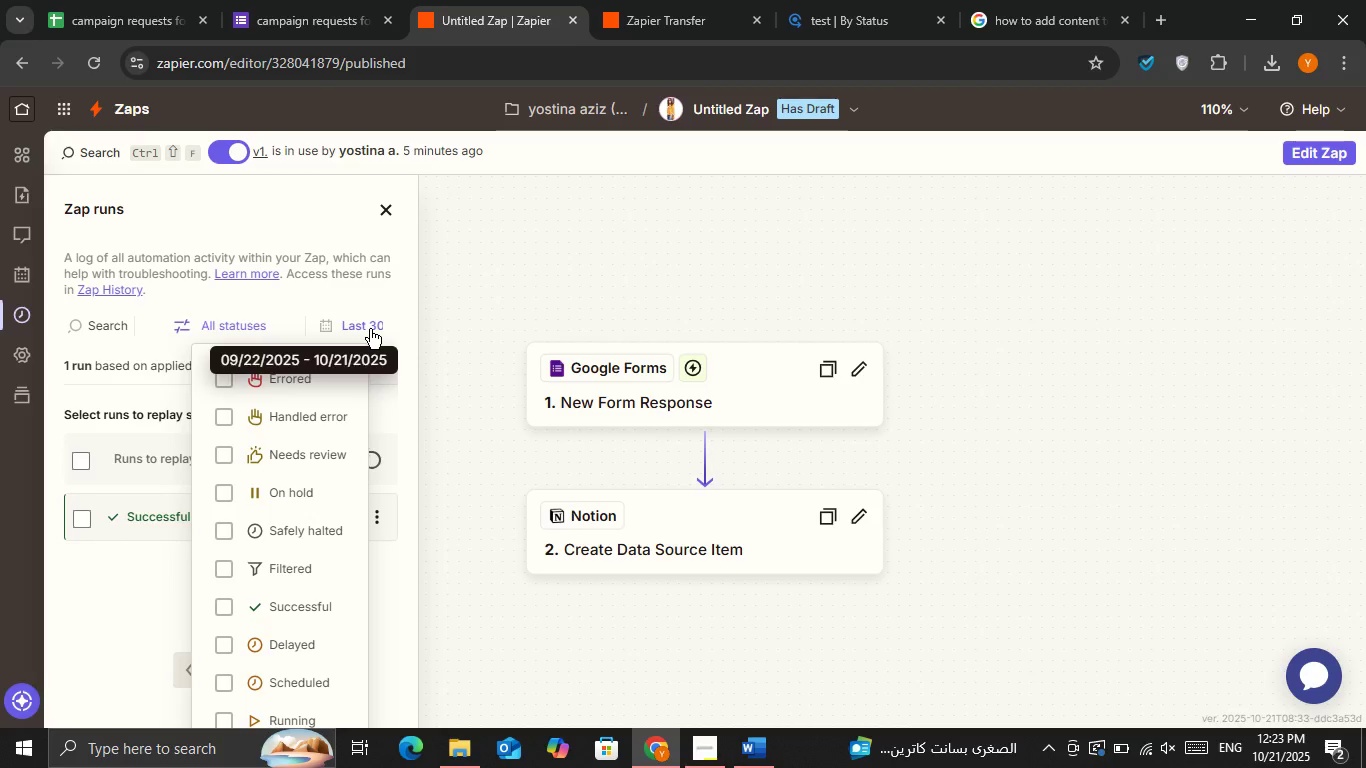 
left_click([370, 329])
 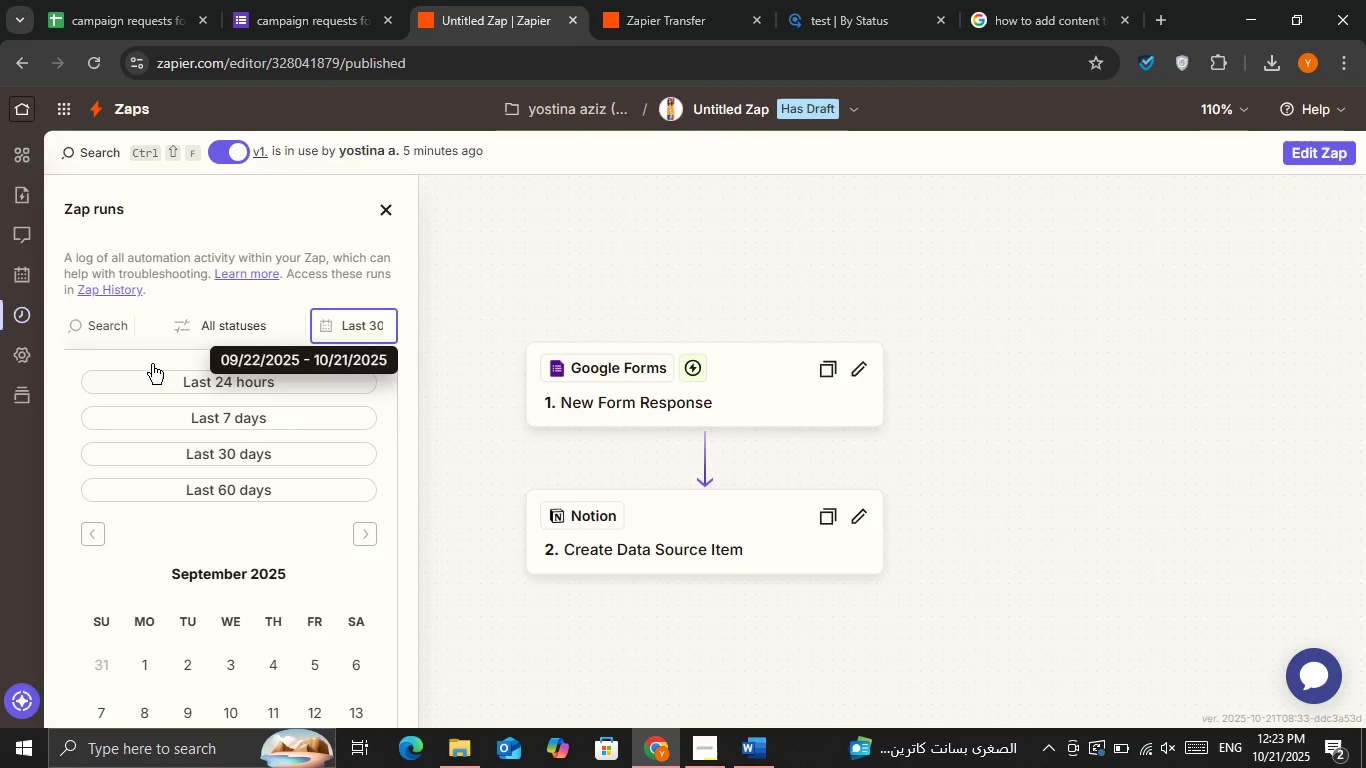 
left_click([107, 325])
 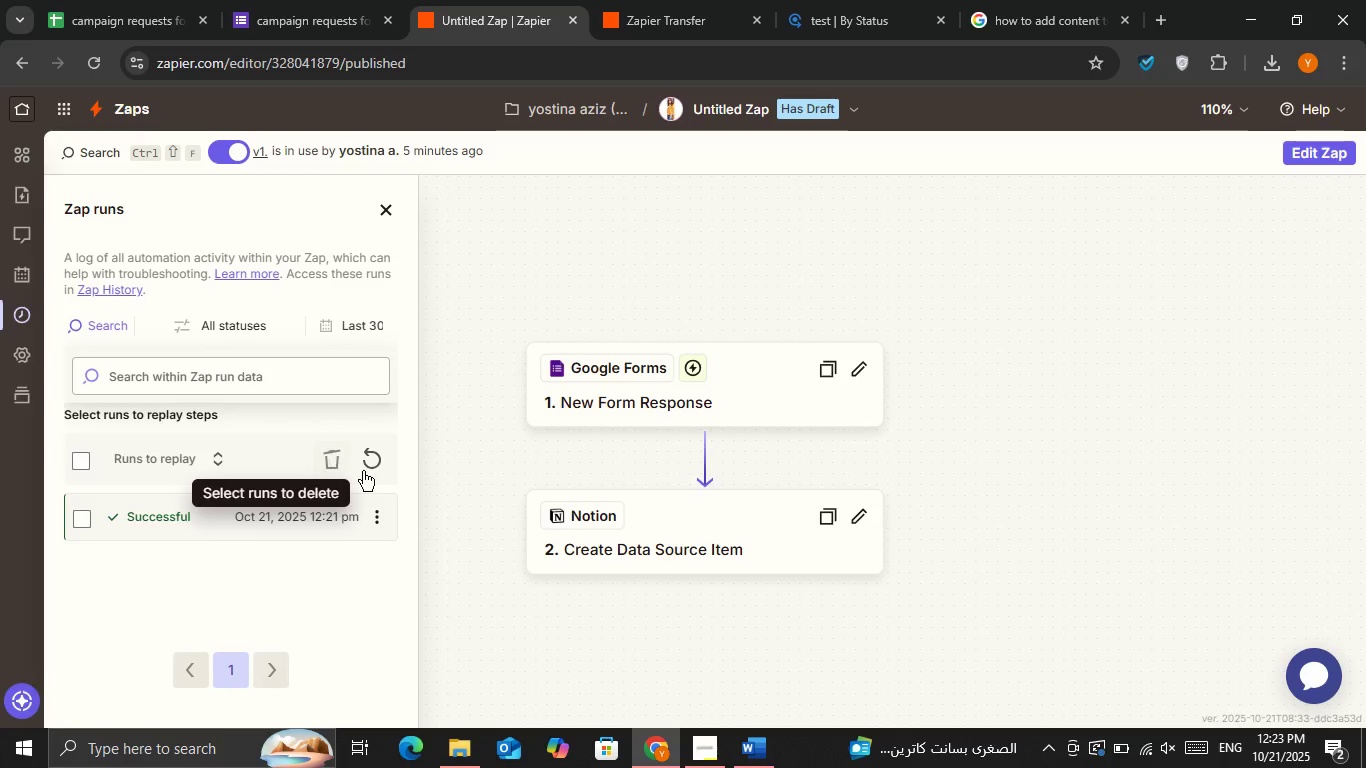 
left_click([368, 471])
 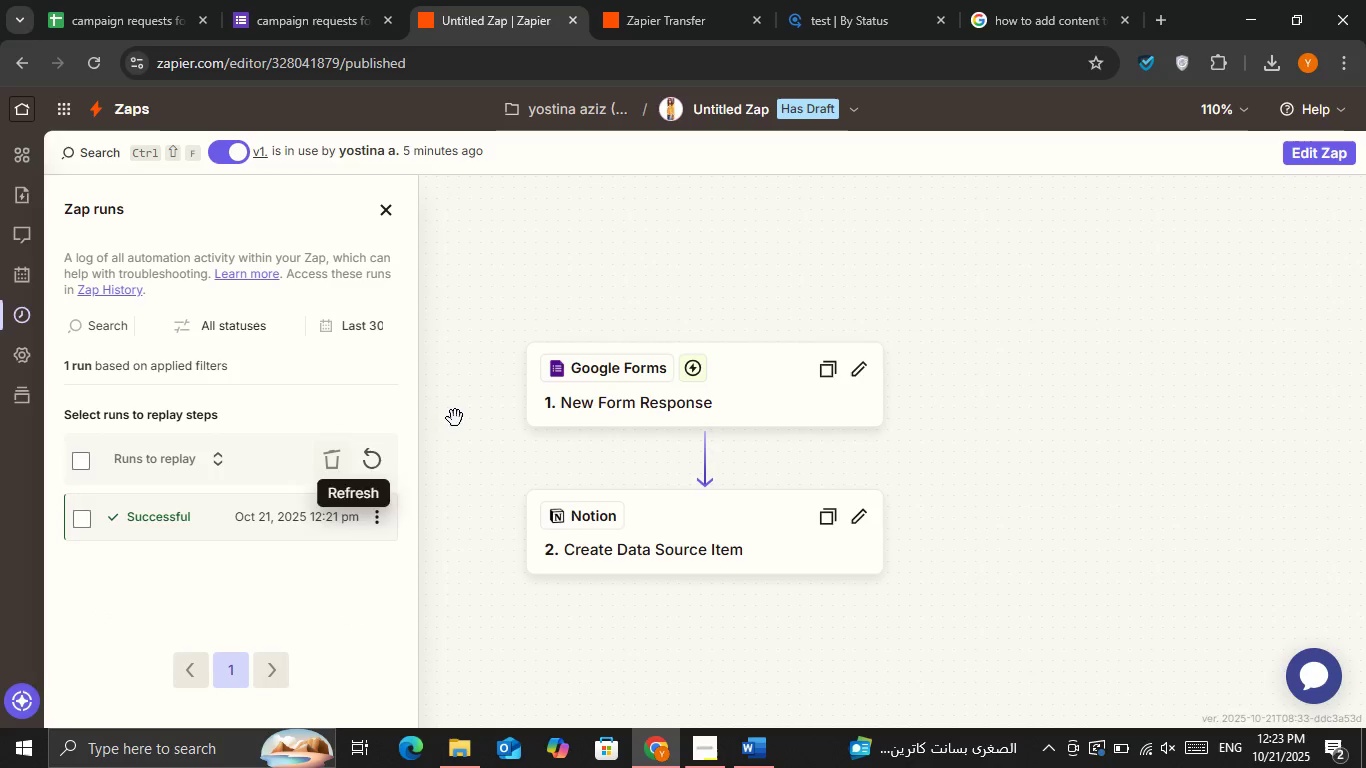 
left_click([596, 376])
 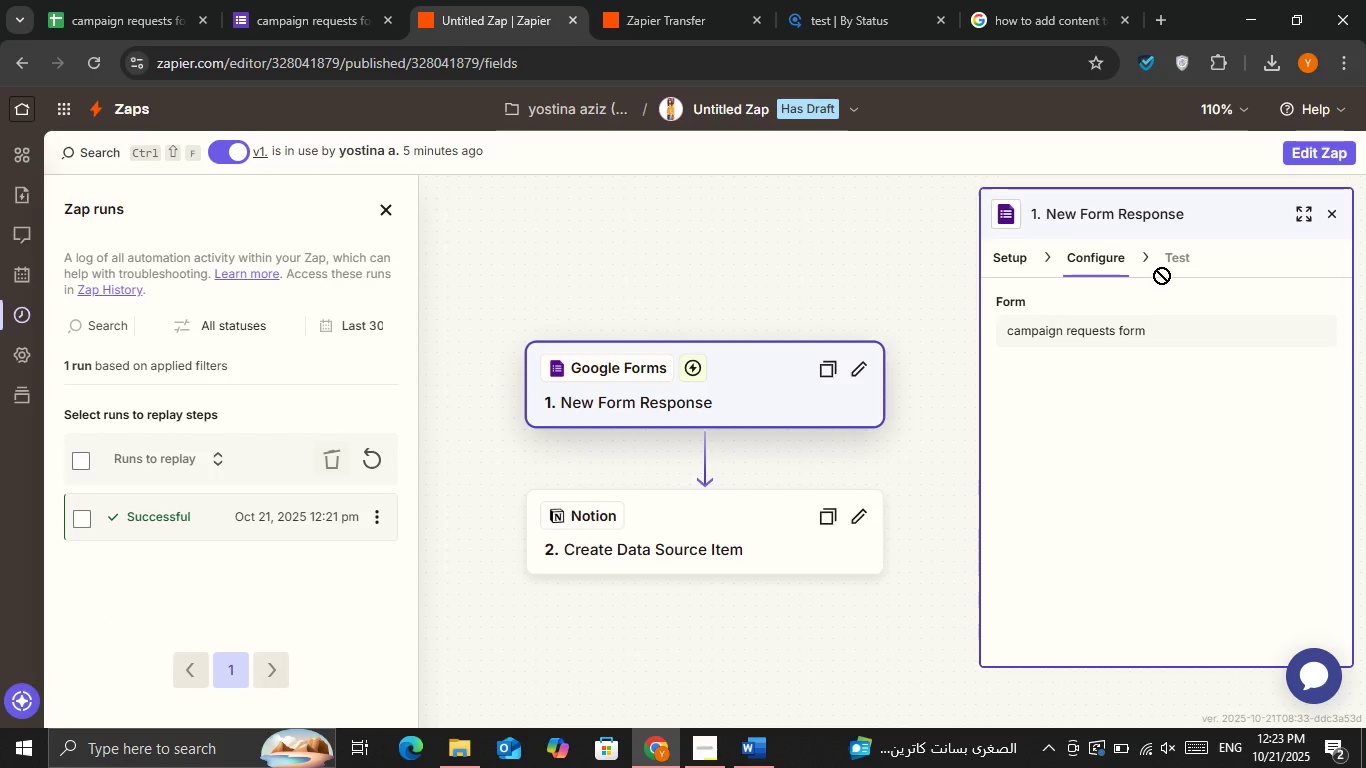 
left_click([1177, 268])
 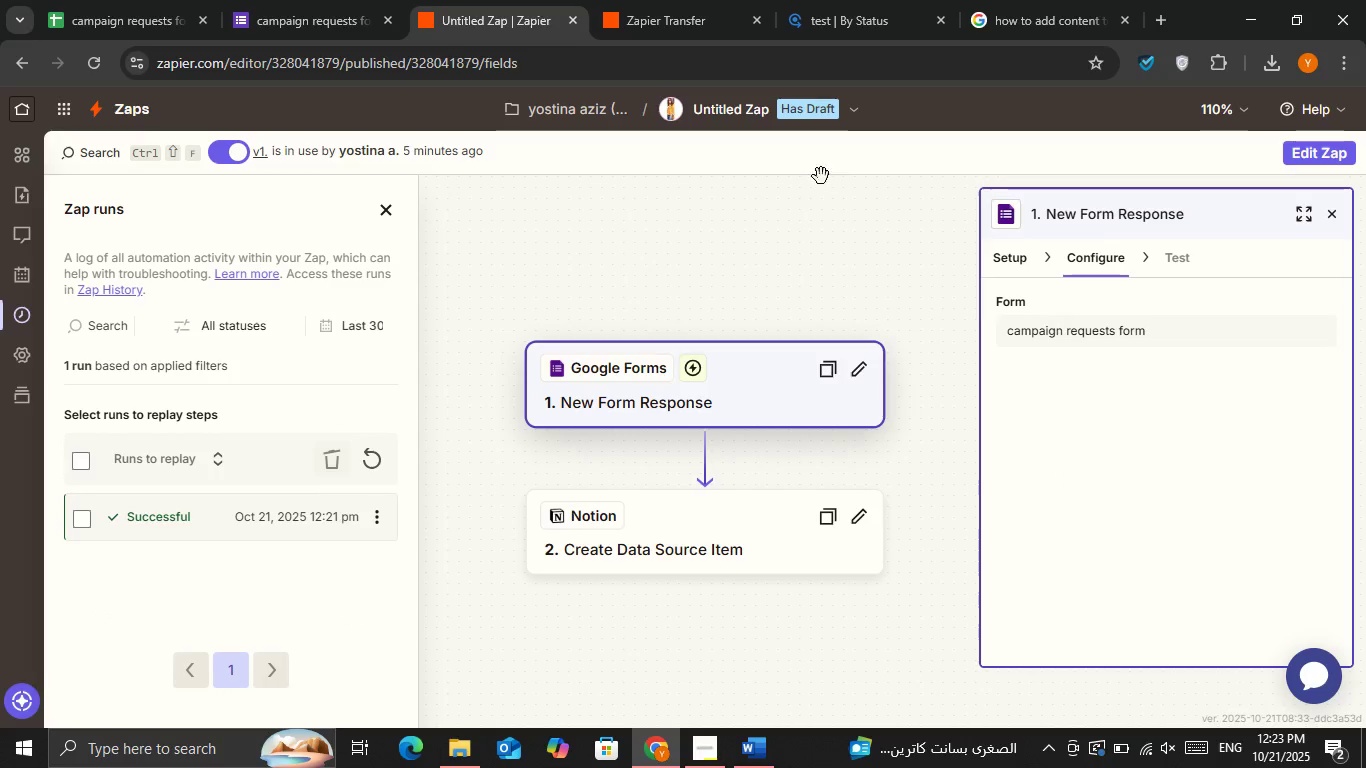 
left_click([714, 262])
 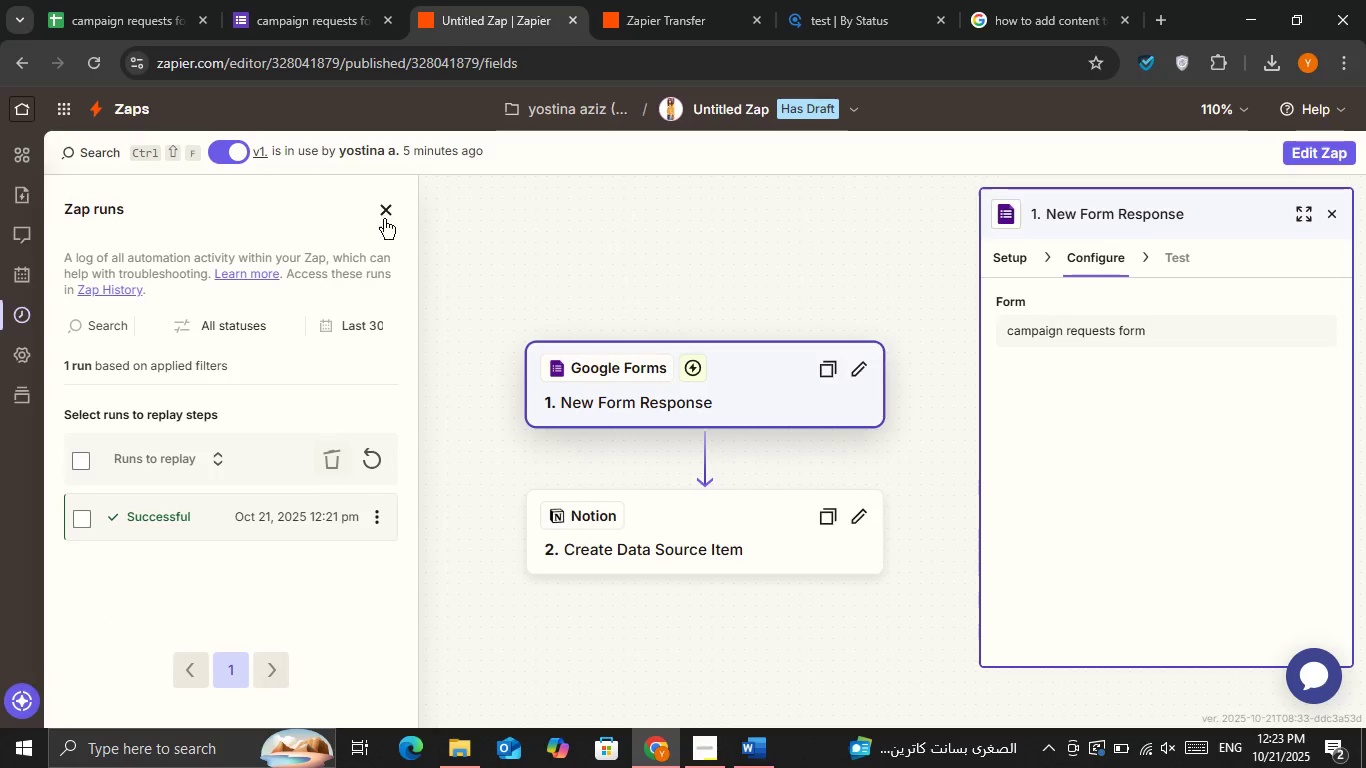 
left_click([374, 218])
 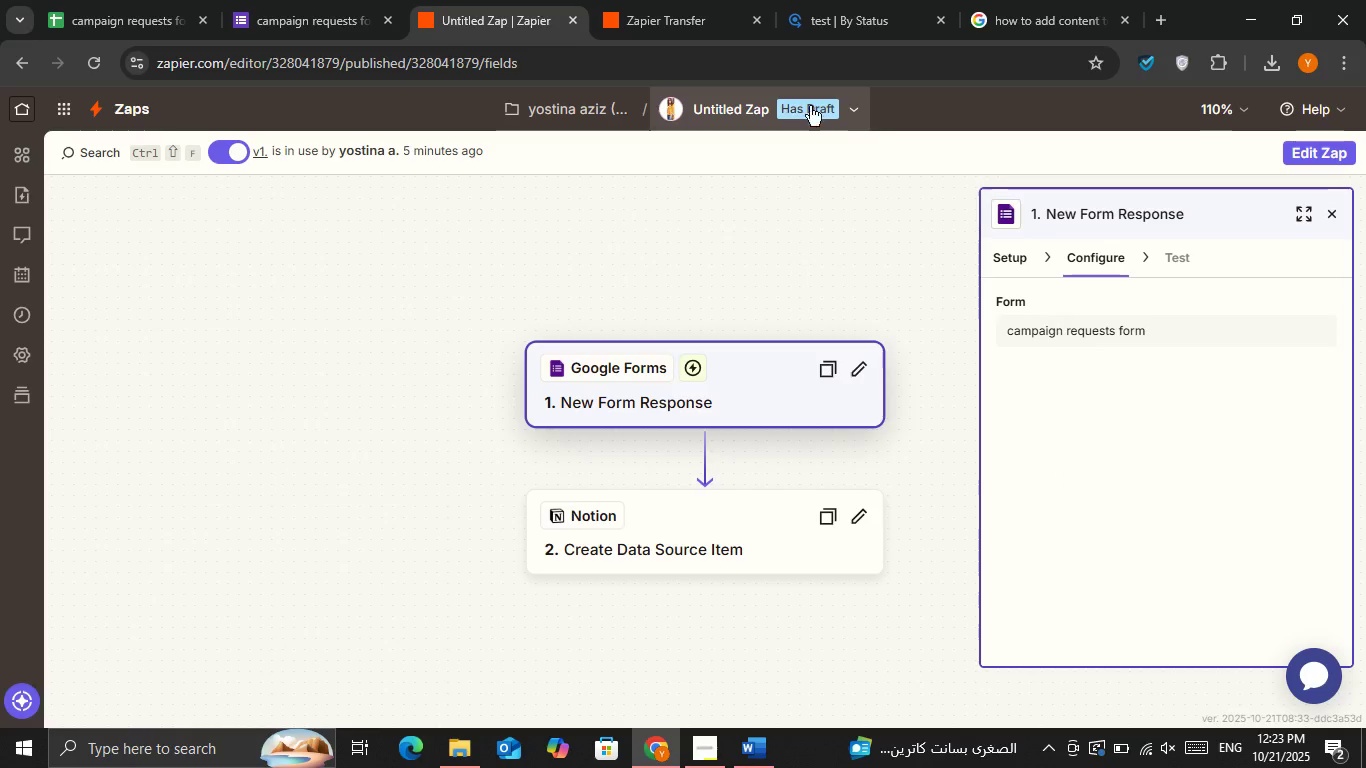 
left_click([810, 106])
 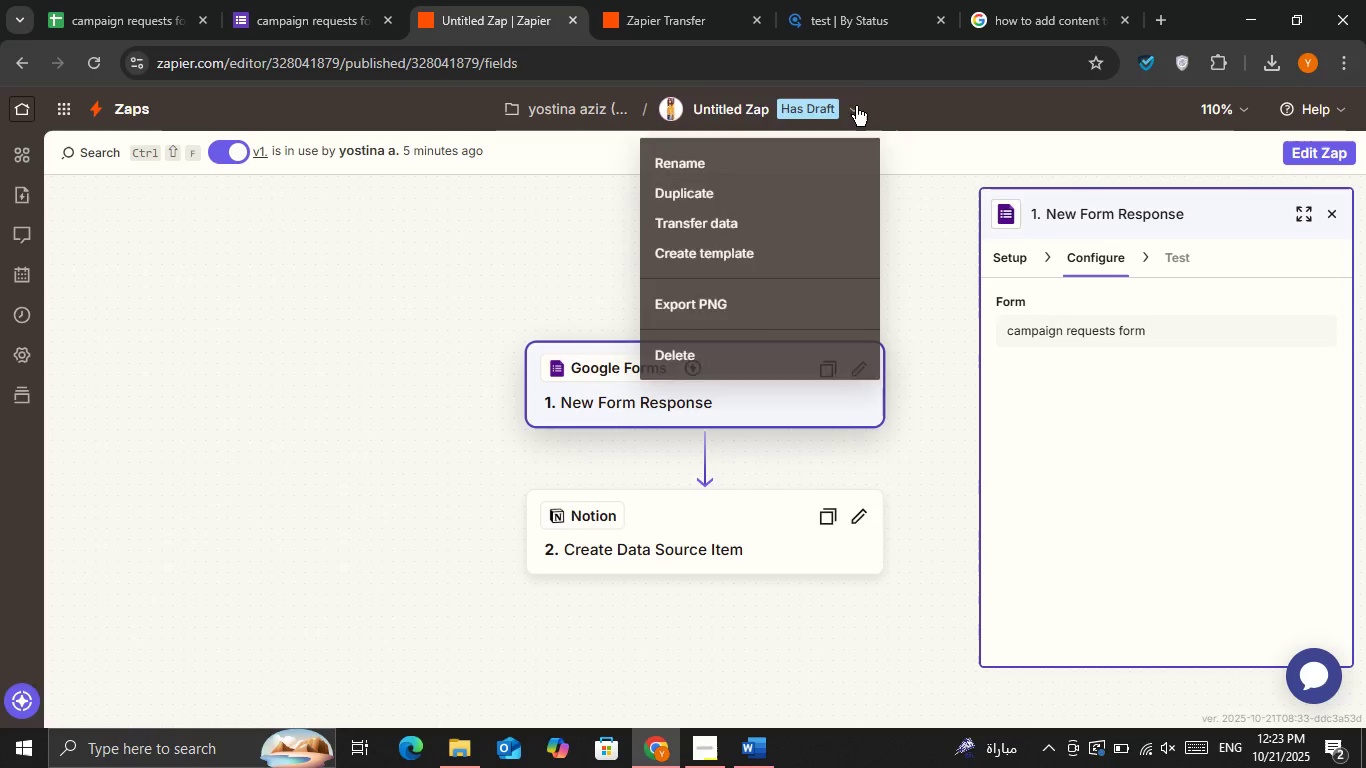 
double_click([856, 106])
 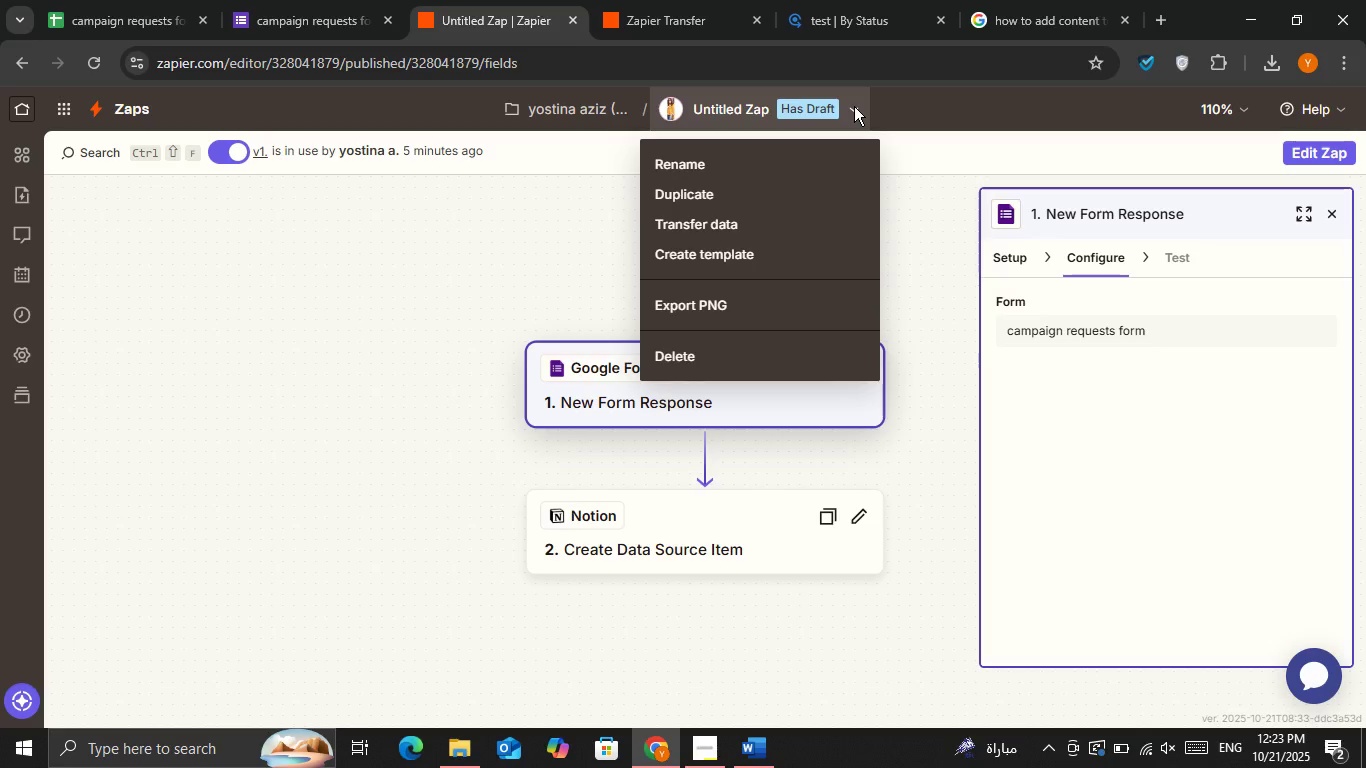 
left_click([854, 106])
 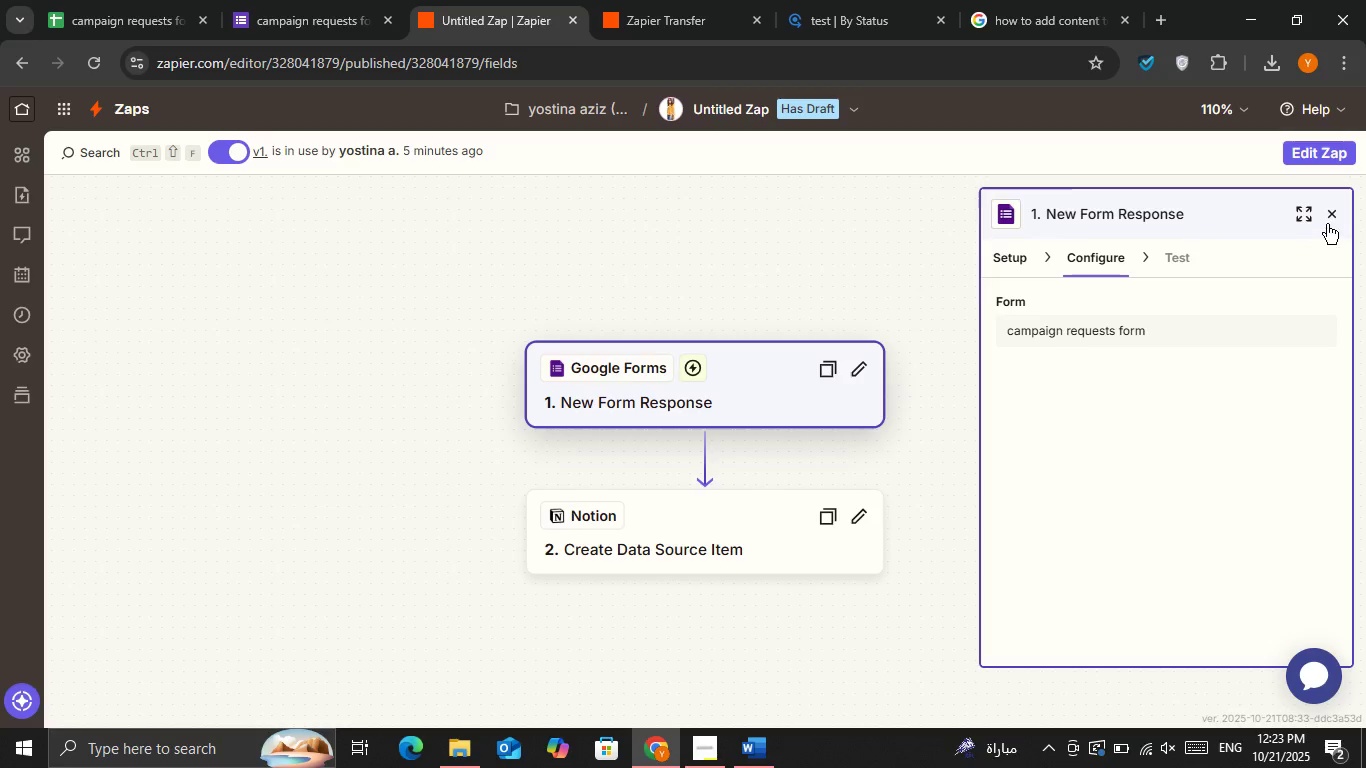 
left_click([1327, 215])
 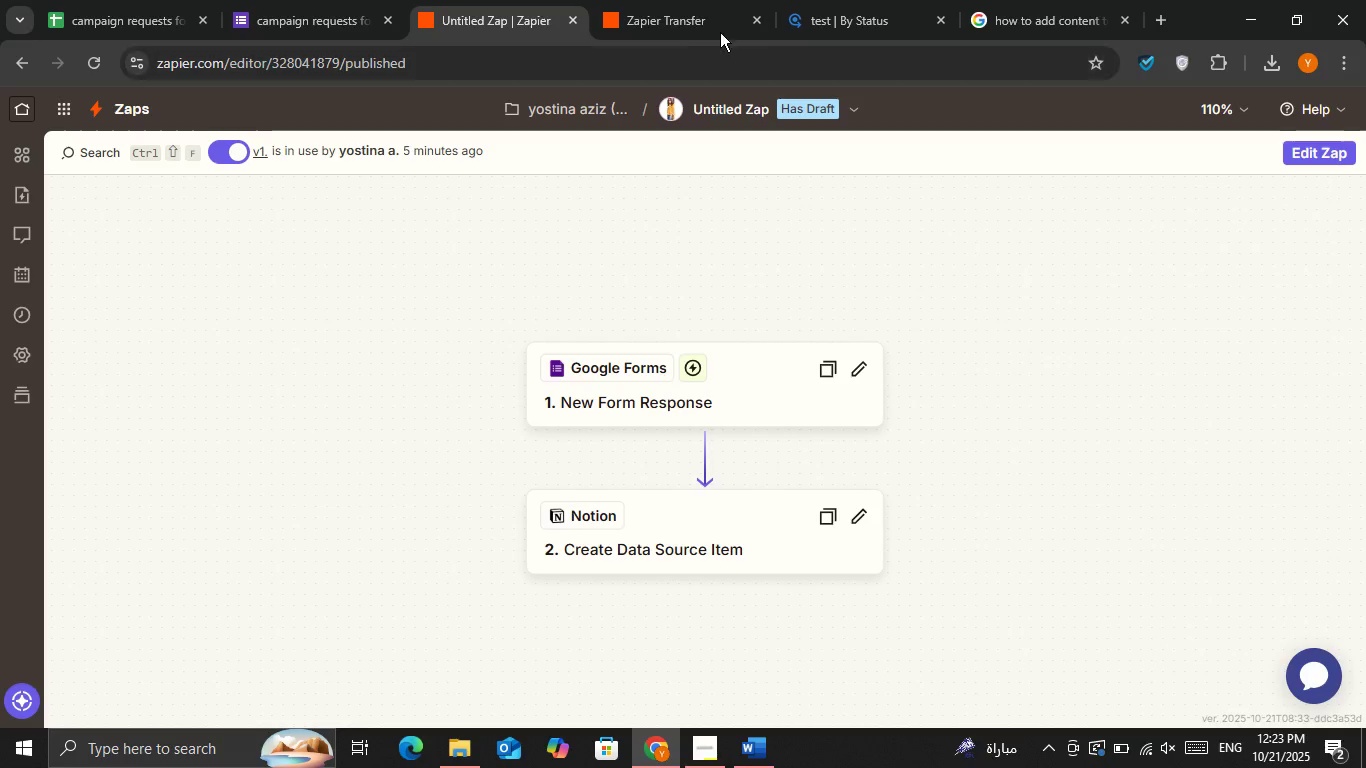 
left_click([678, 27])
 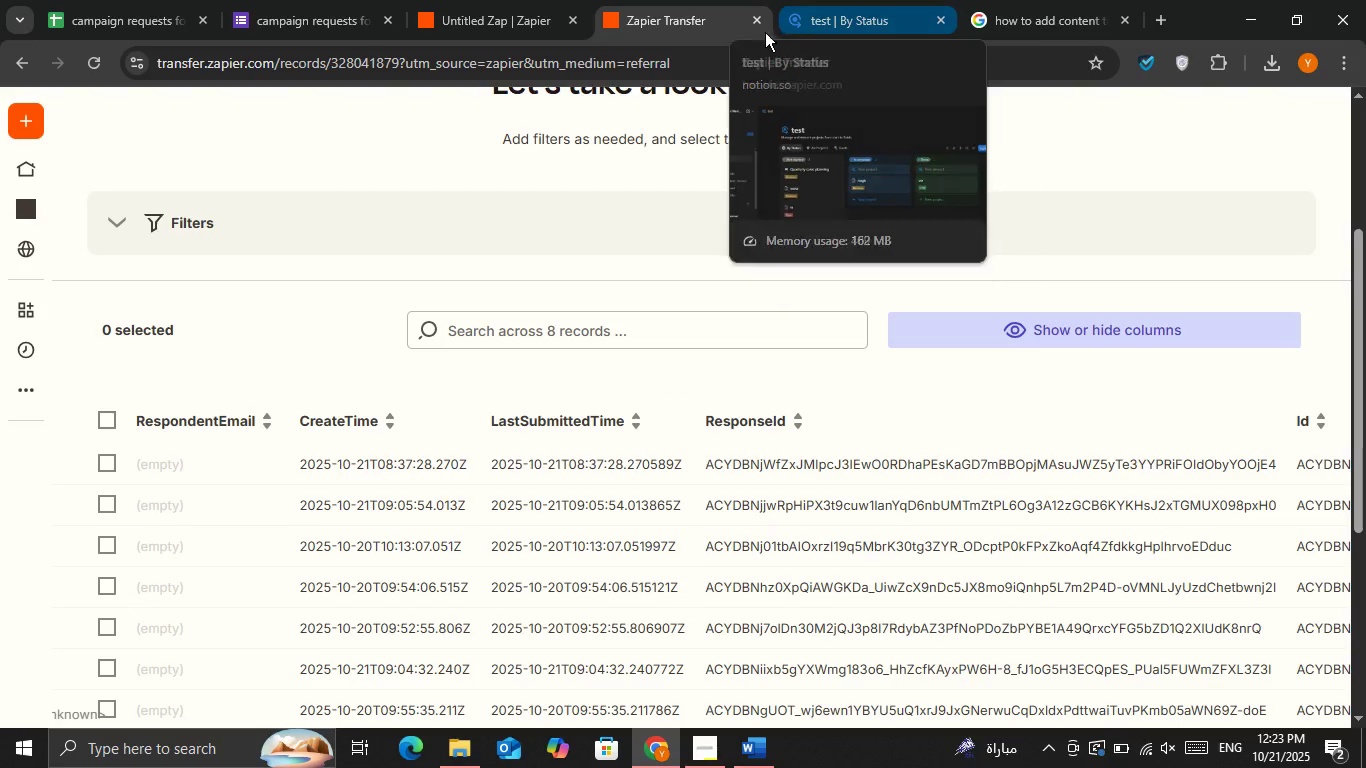 
left_click([758, 23])
 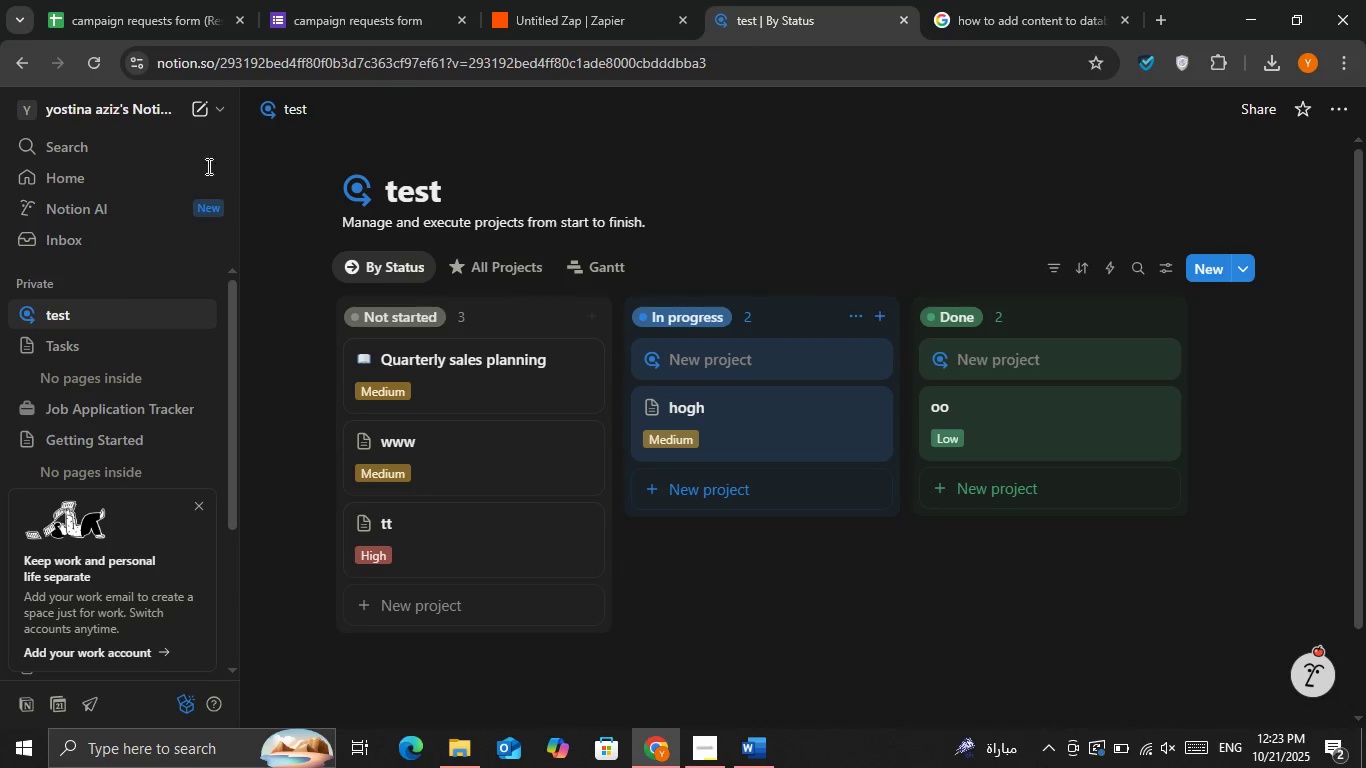 
left_click([82, 61])
 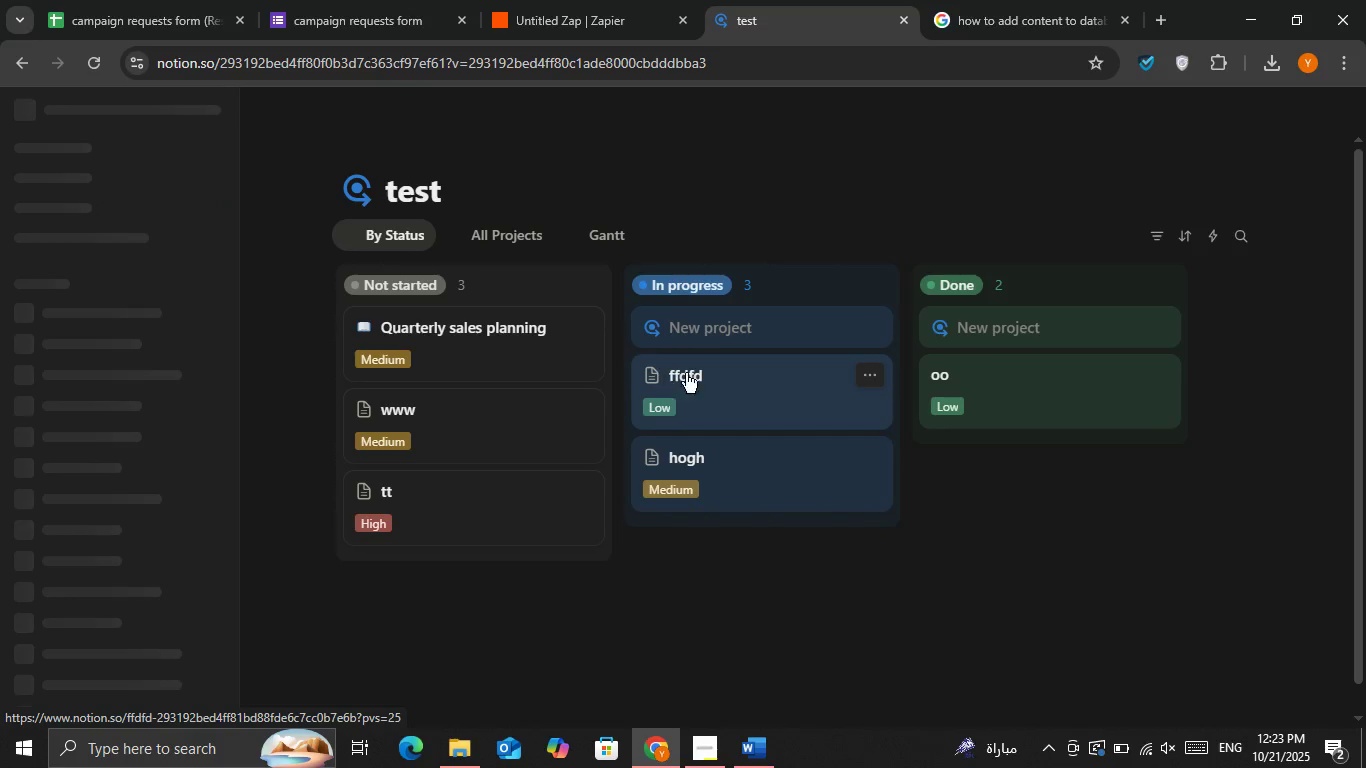 
wait(5.63)
 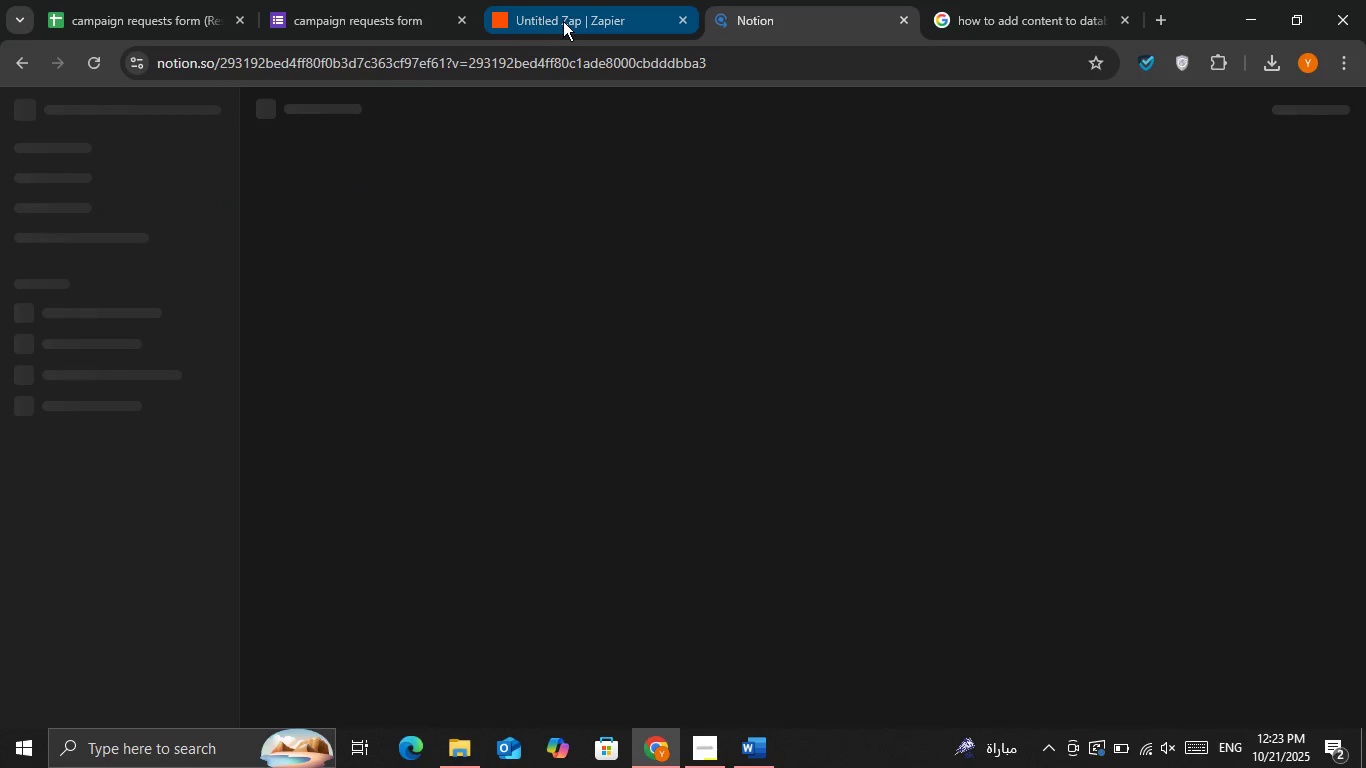 
left_click([513, 13])
 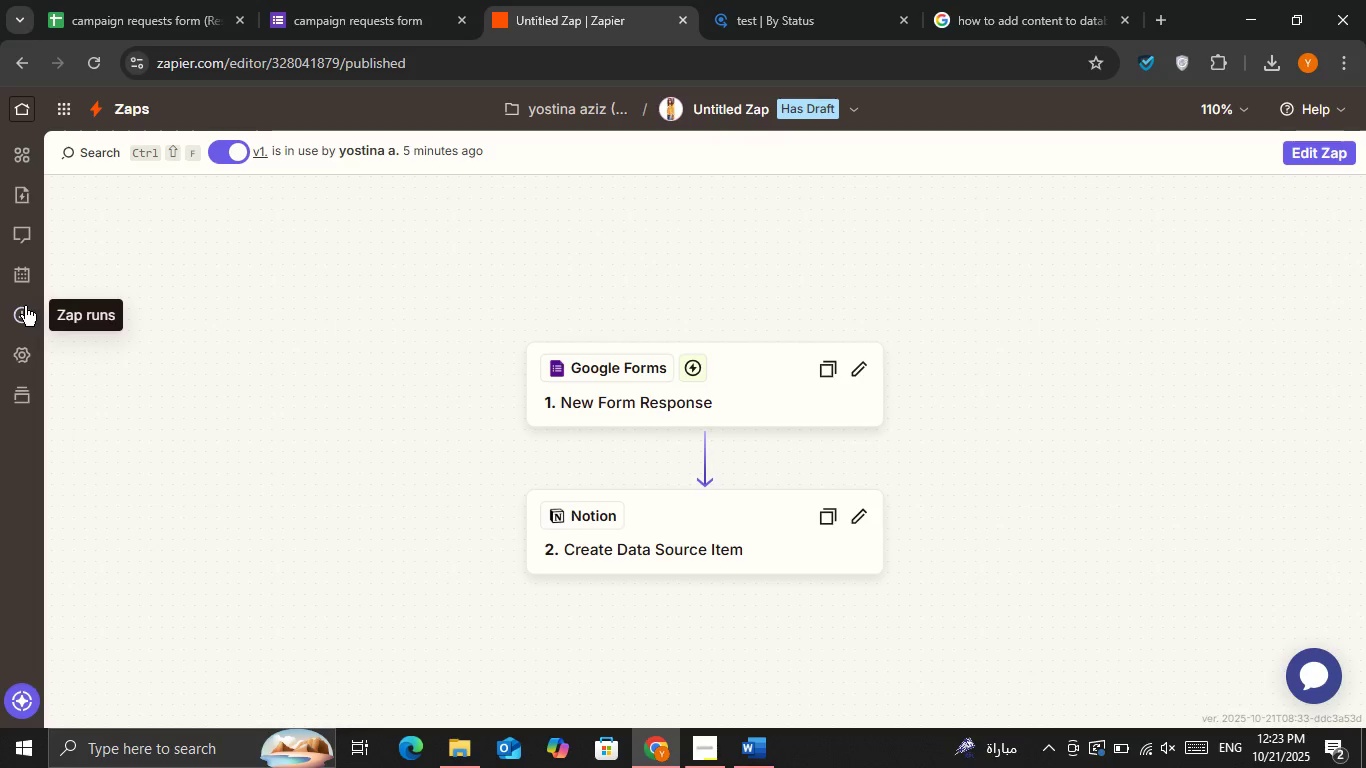 
left_click([24, 242])
 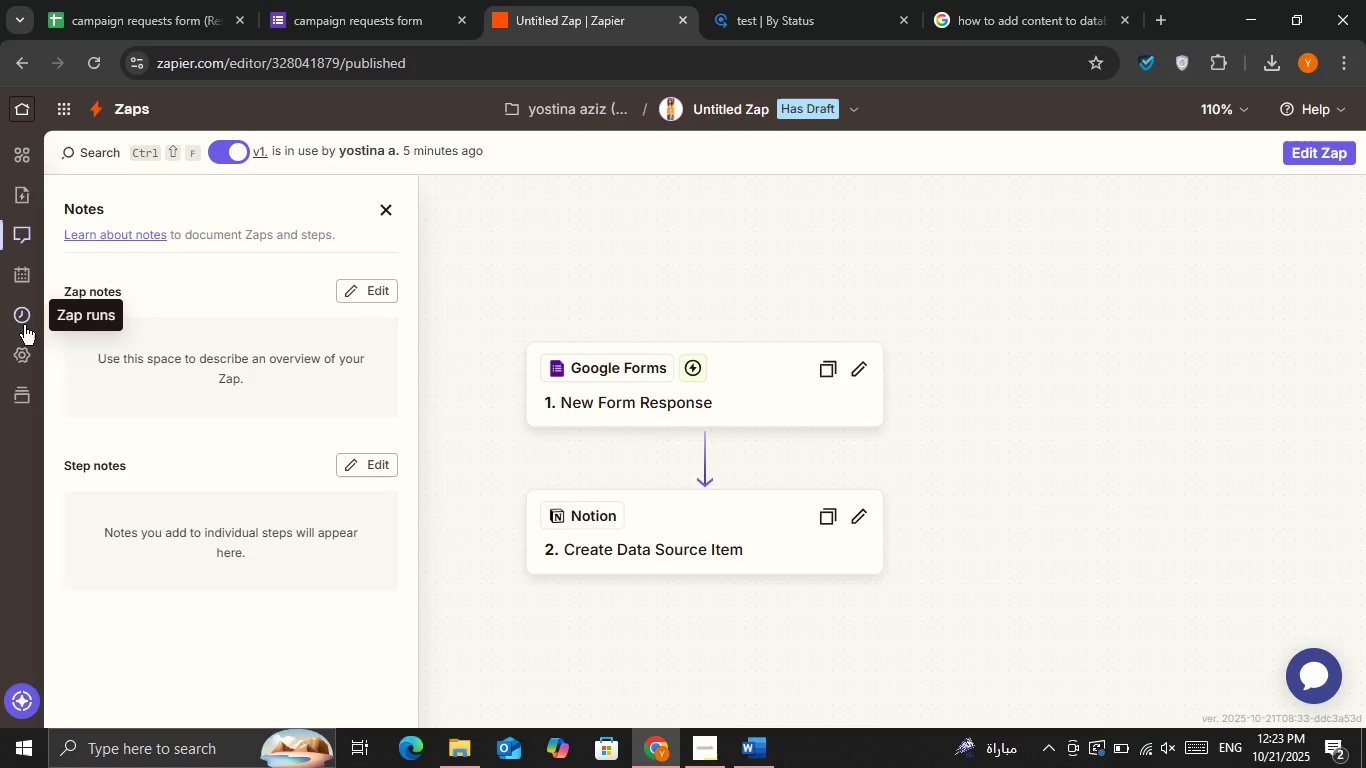 
left_click([24, 325])
 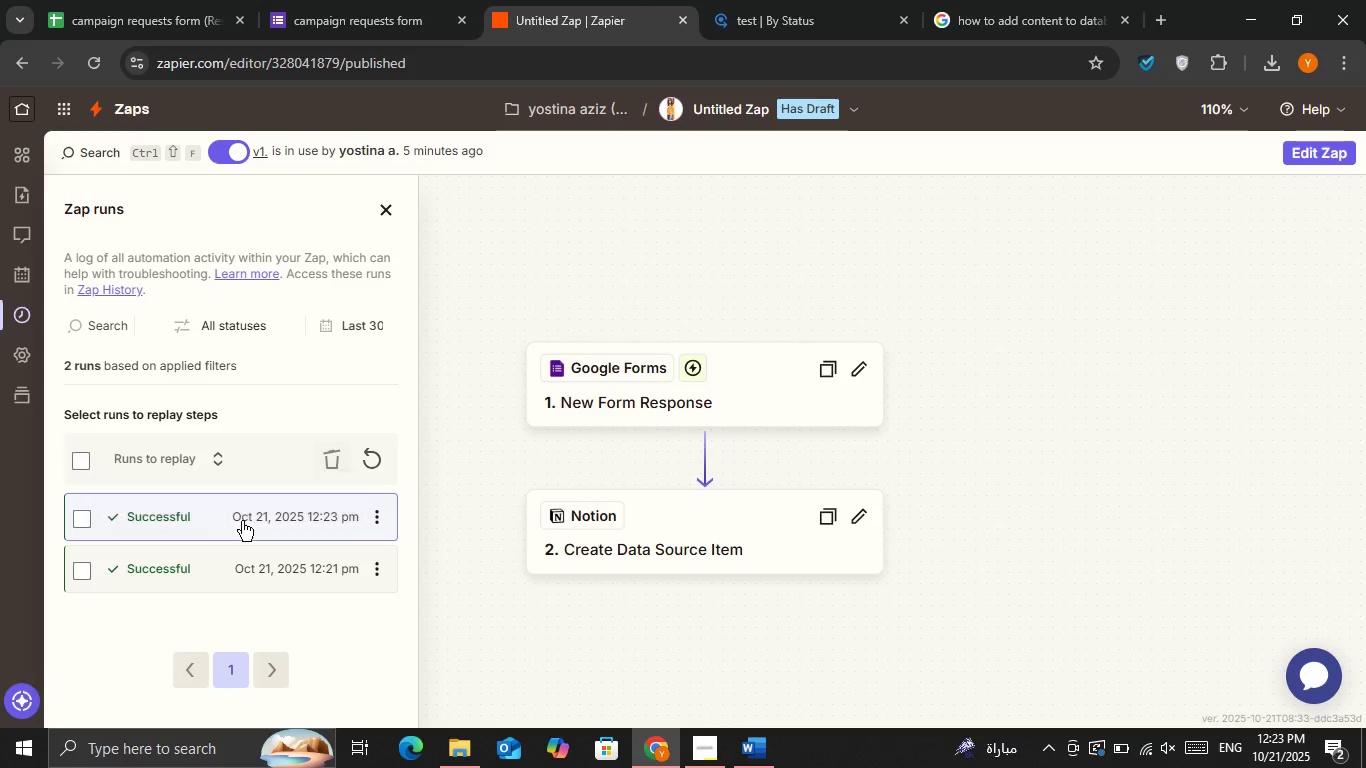 
left_click([384, 204])
 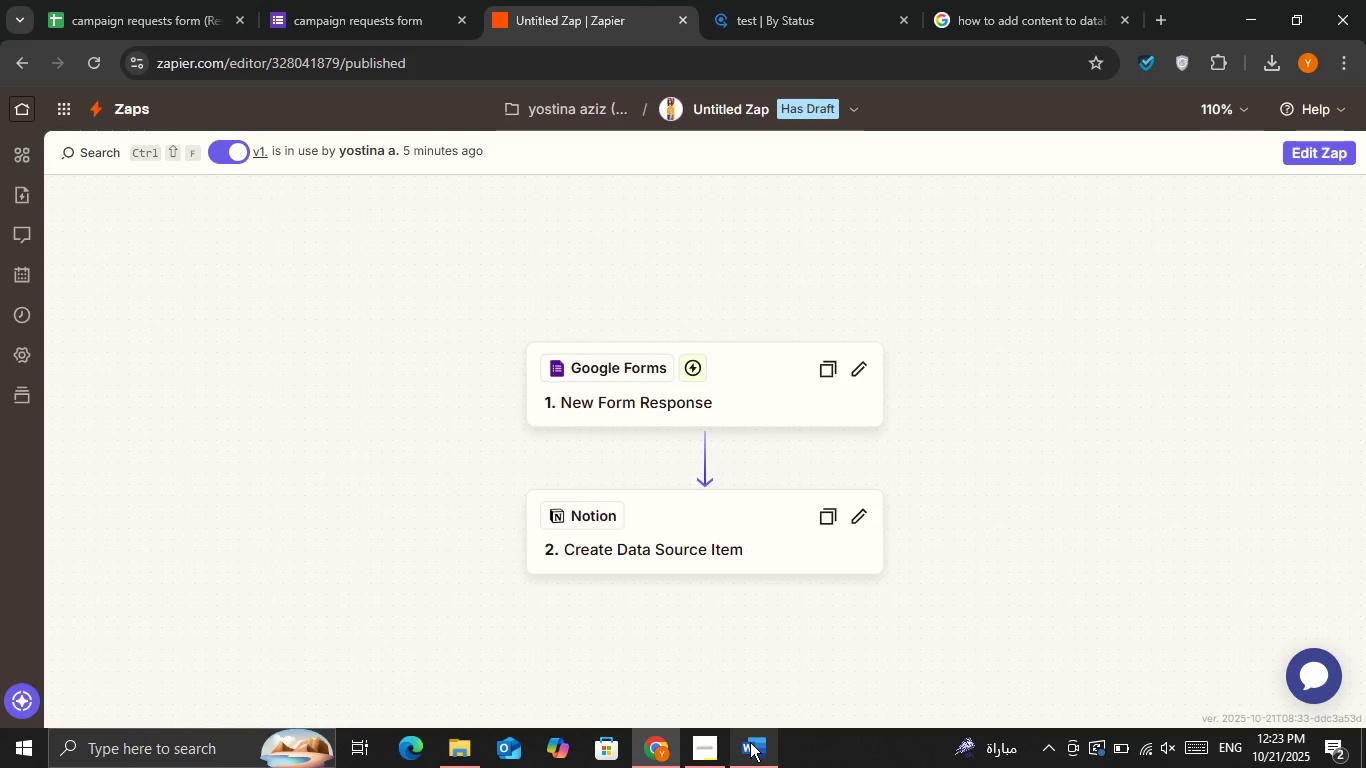 
left_click([750, 742])
 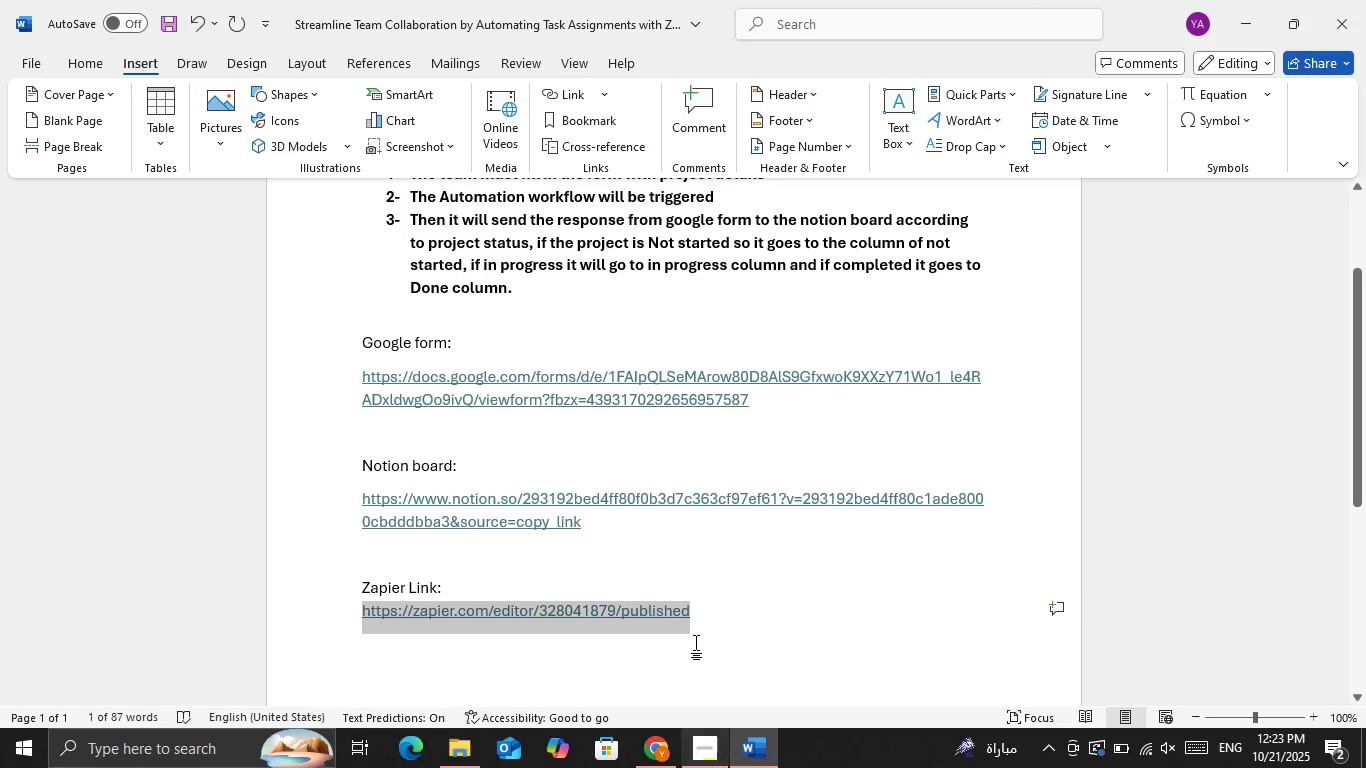 